 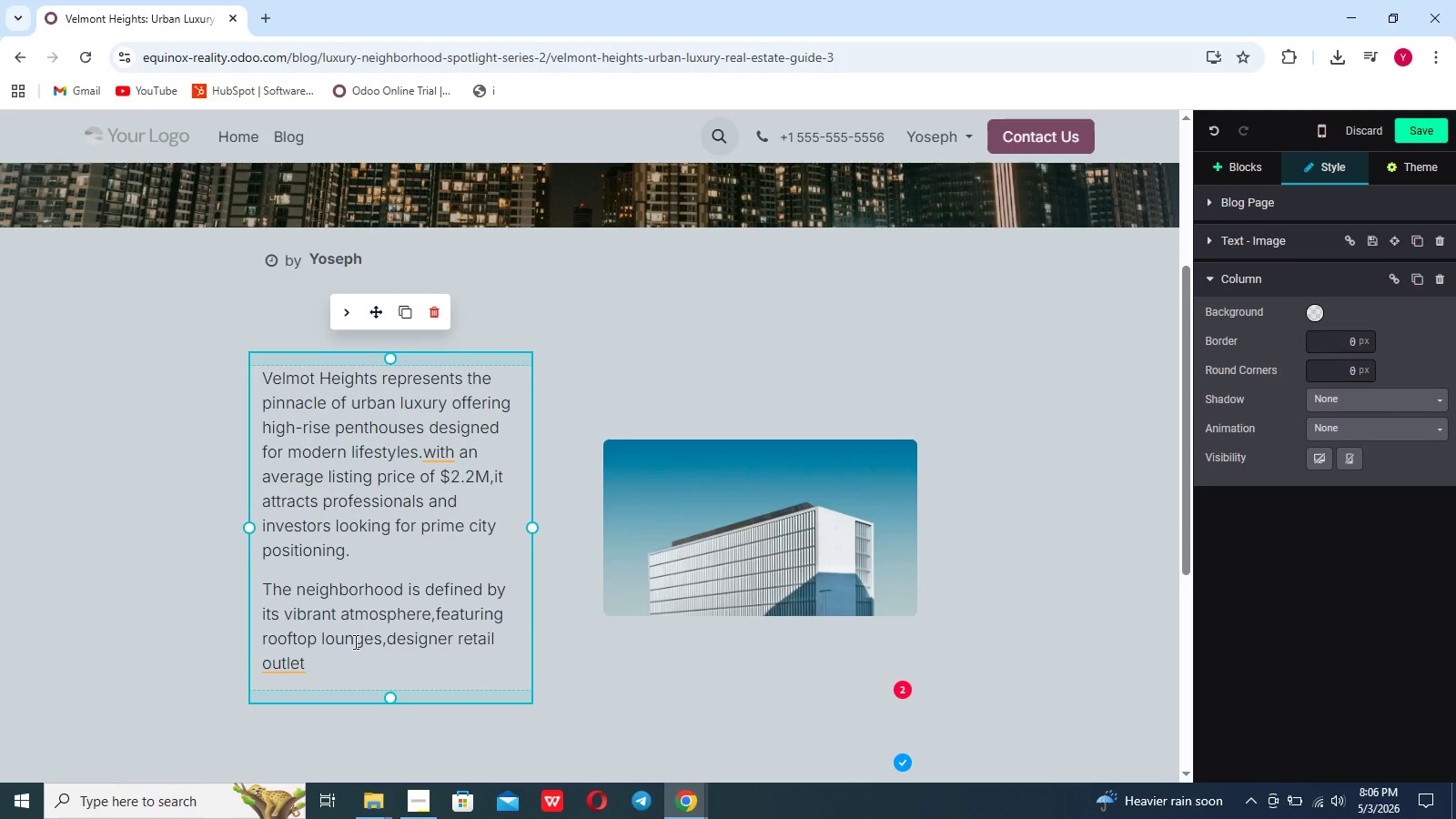 
key(S)
 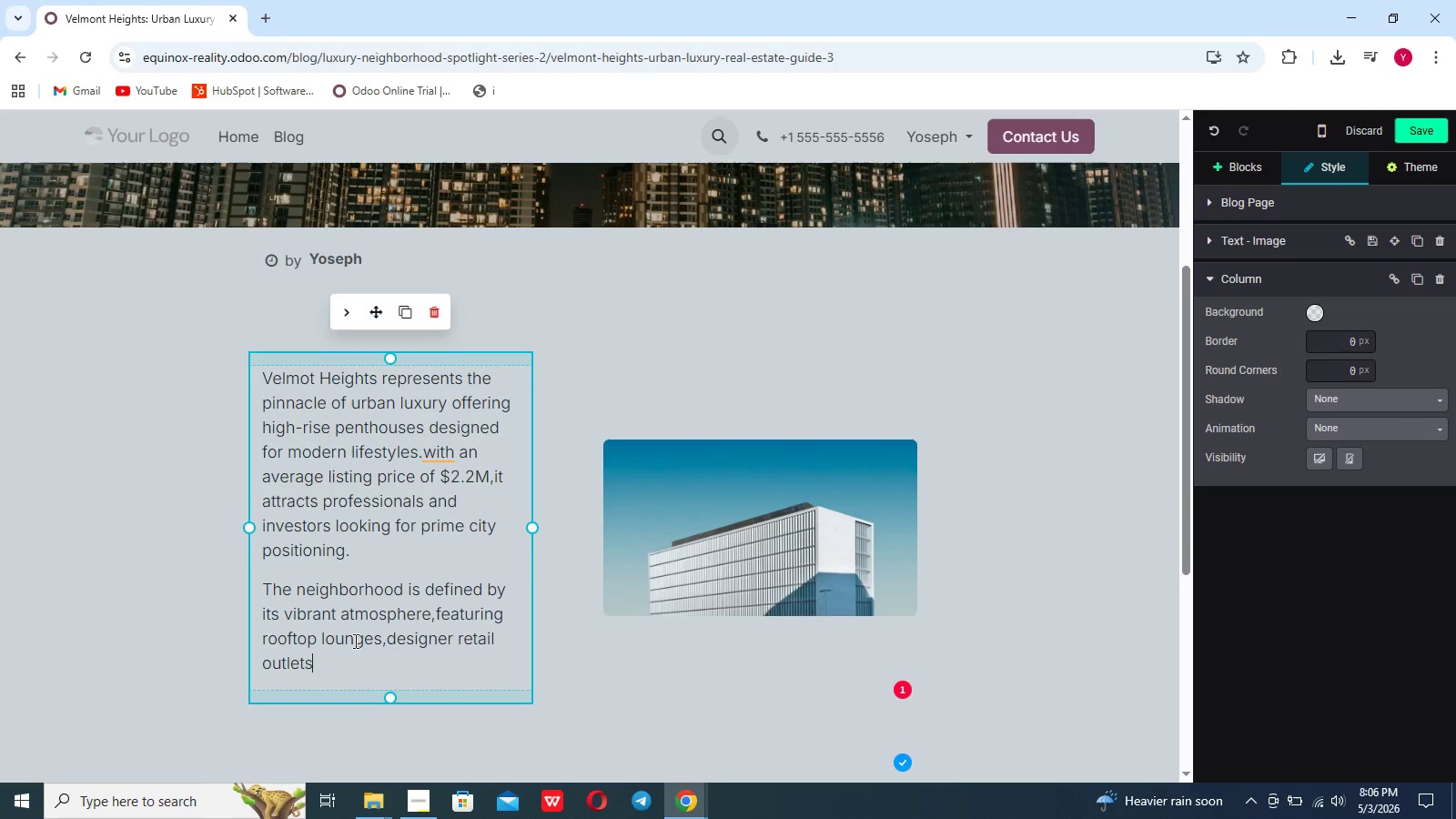 
wait(7.27)
 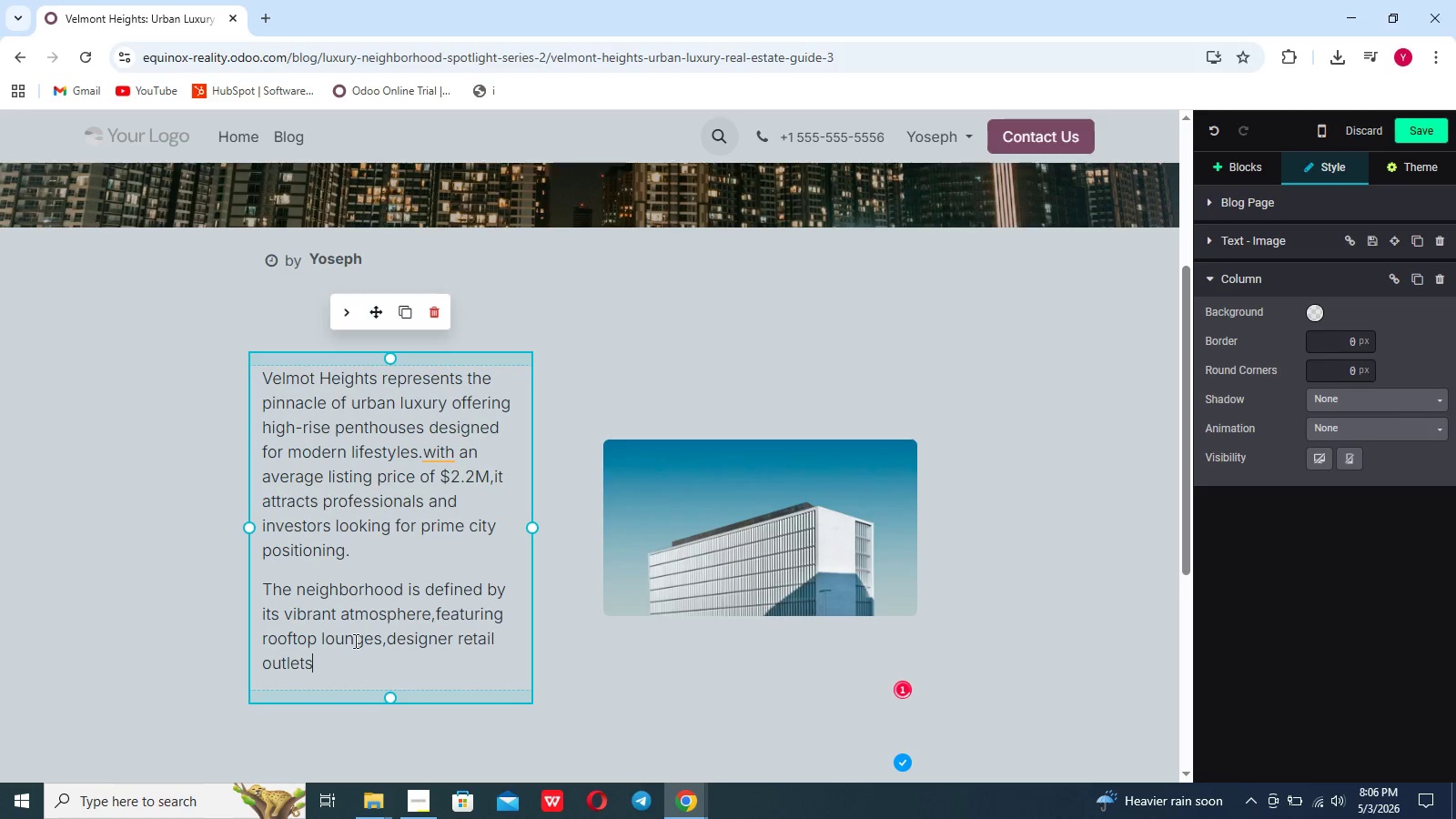 
type(, and proximity to cuk)
key(Backspace)
type(ltural landmarks it)
key(Backspace)
key(Backspace)
 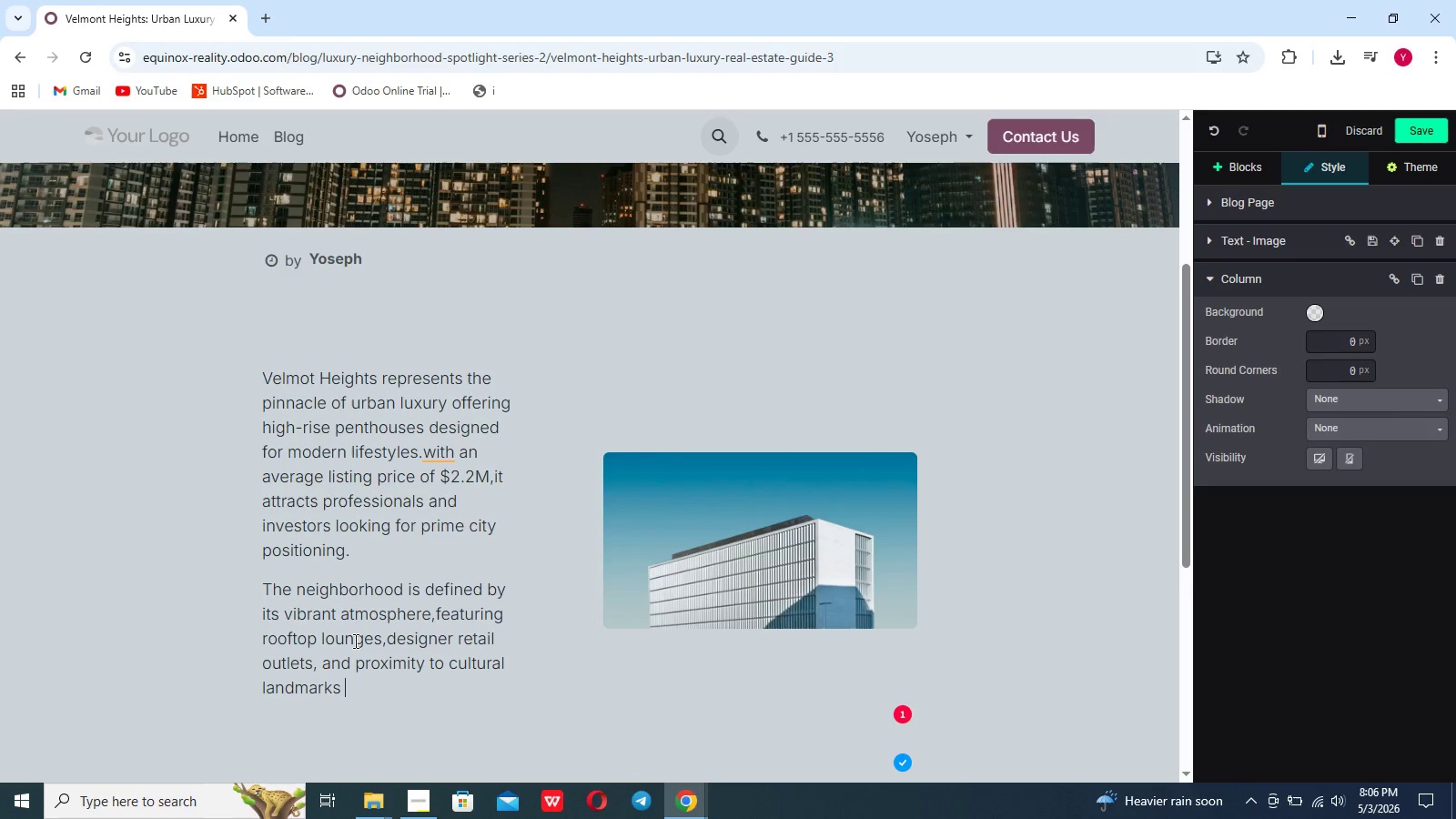 
wait(13.72)
 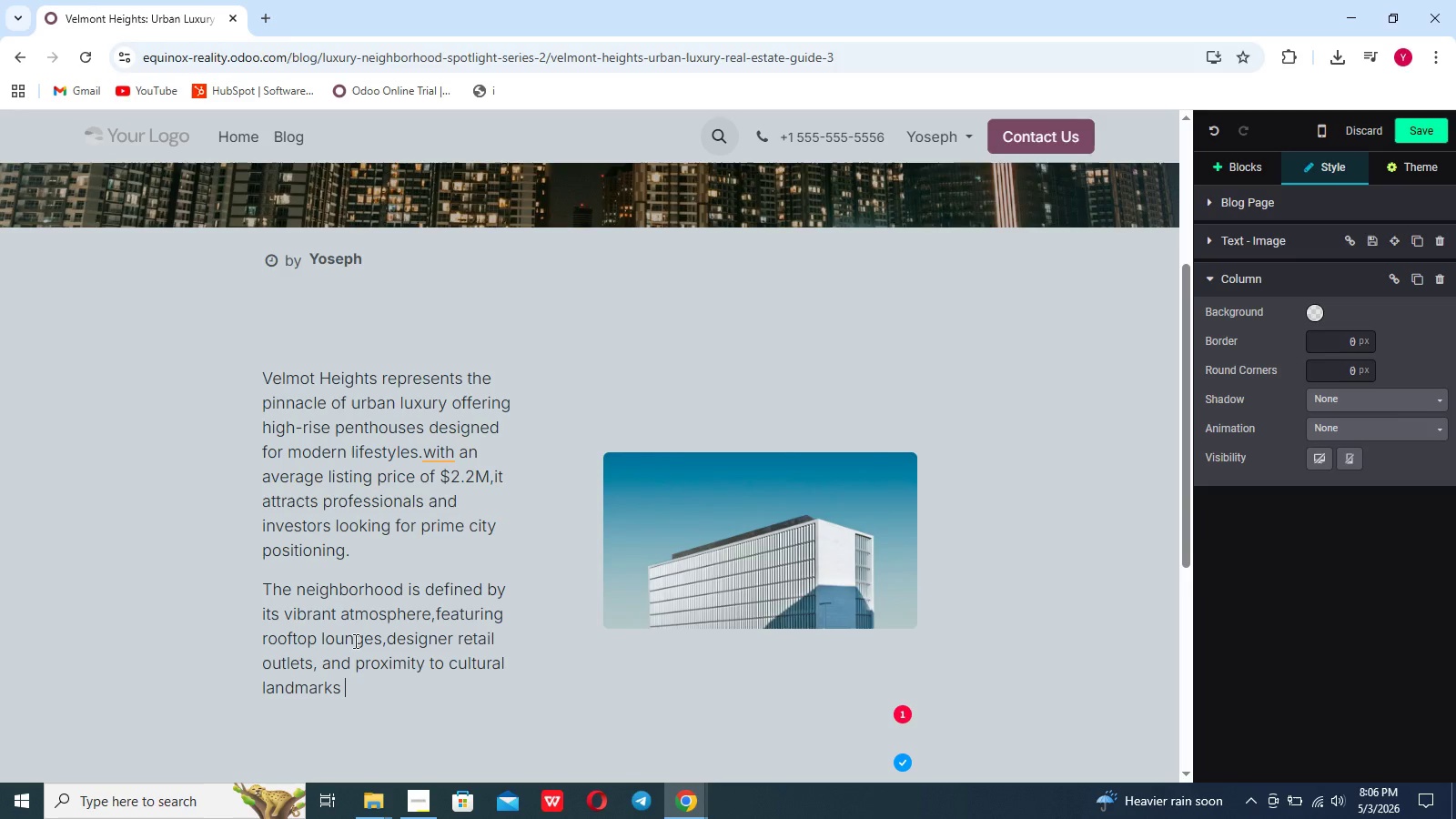 
right_click([354, 641])
 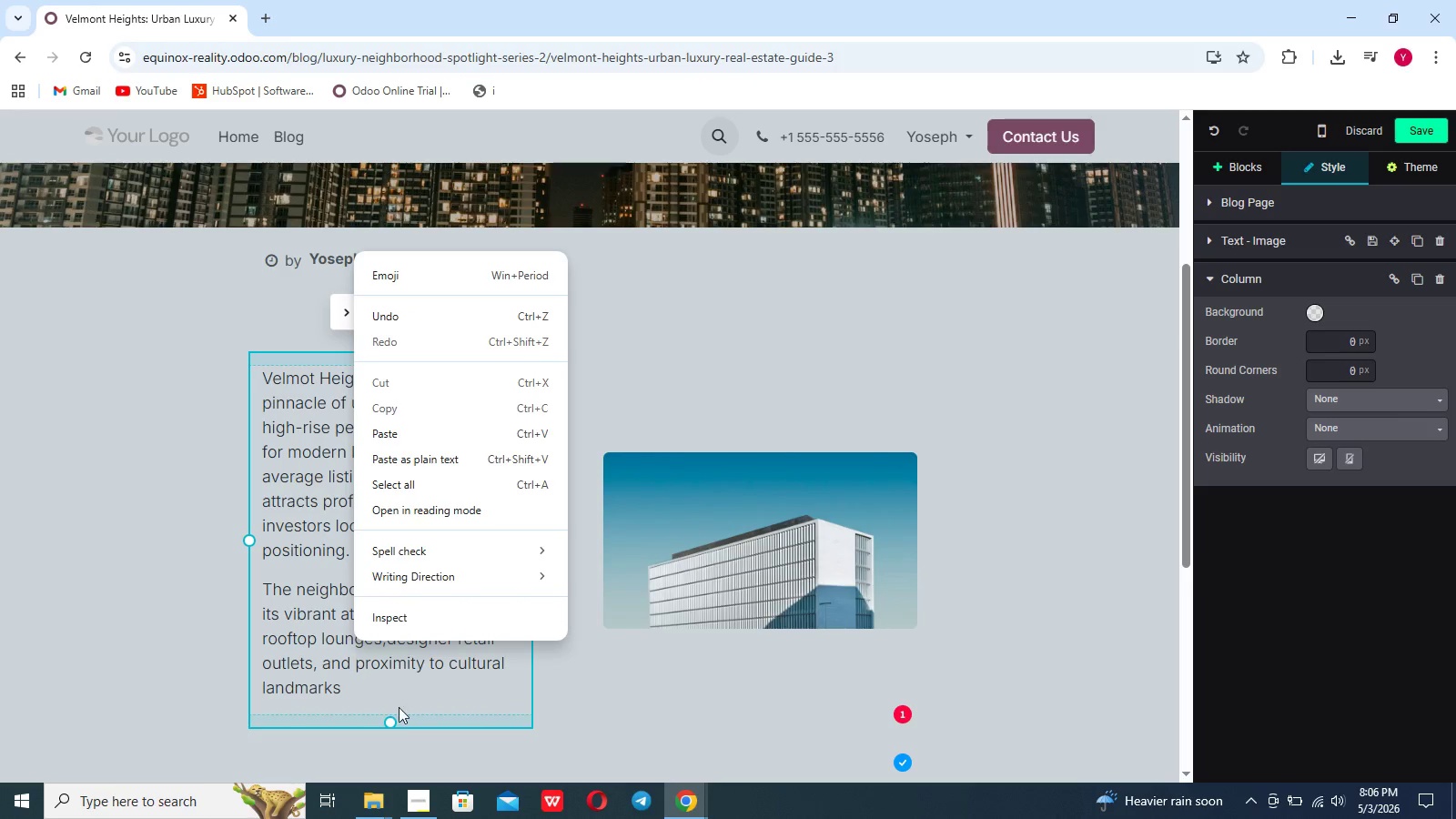 
left_click([344, 685])
 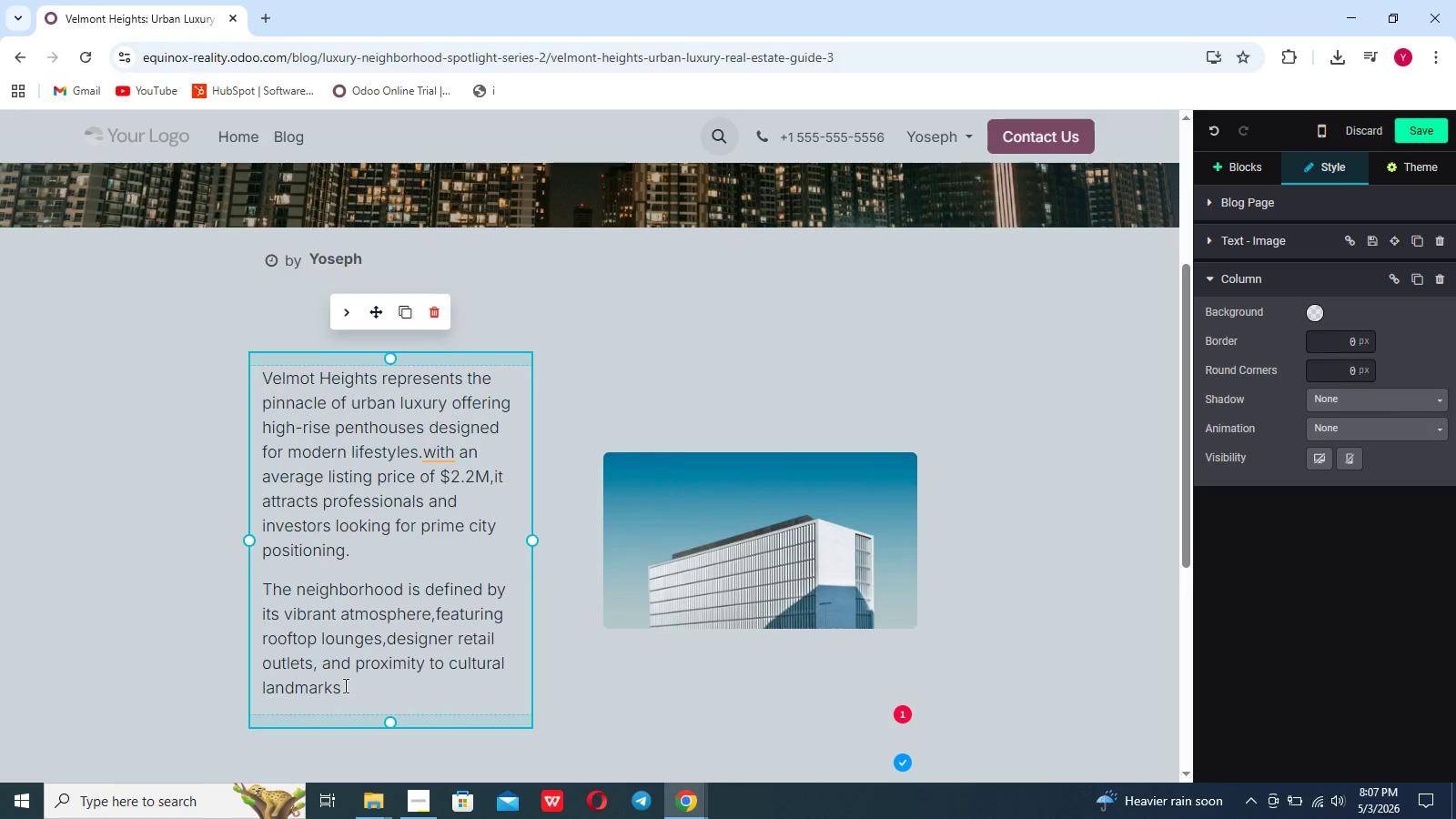 
wait(7.78)
 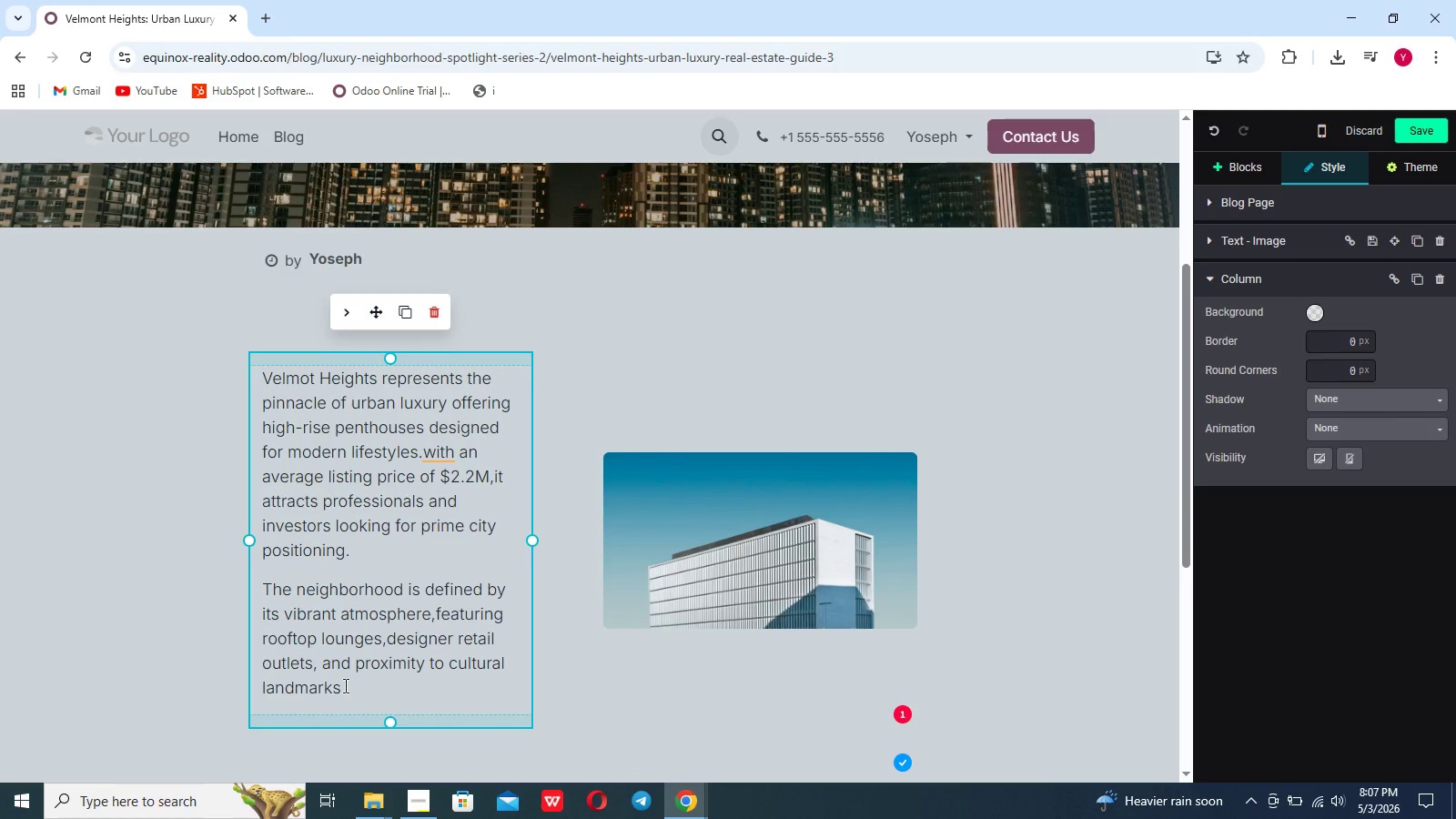 
key(Backspace)
type( its infrastructure support)
 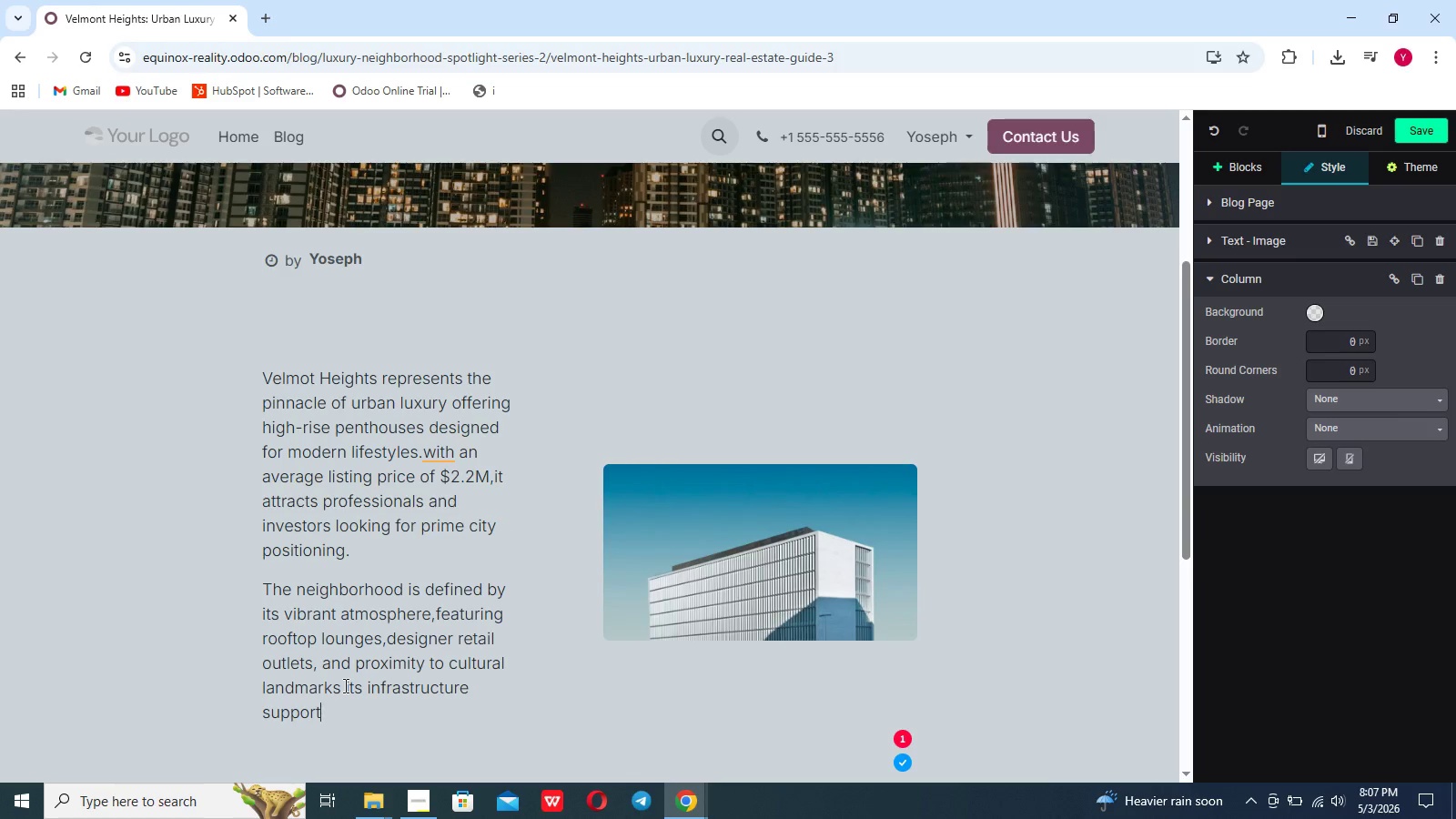 
type(s walkability and connectivity, making it ideal for dynamic urban living.)
 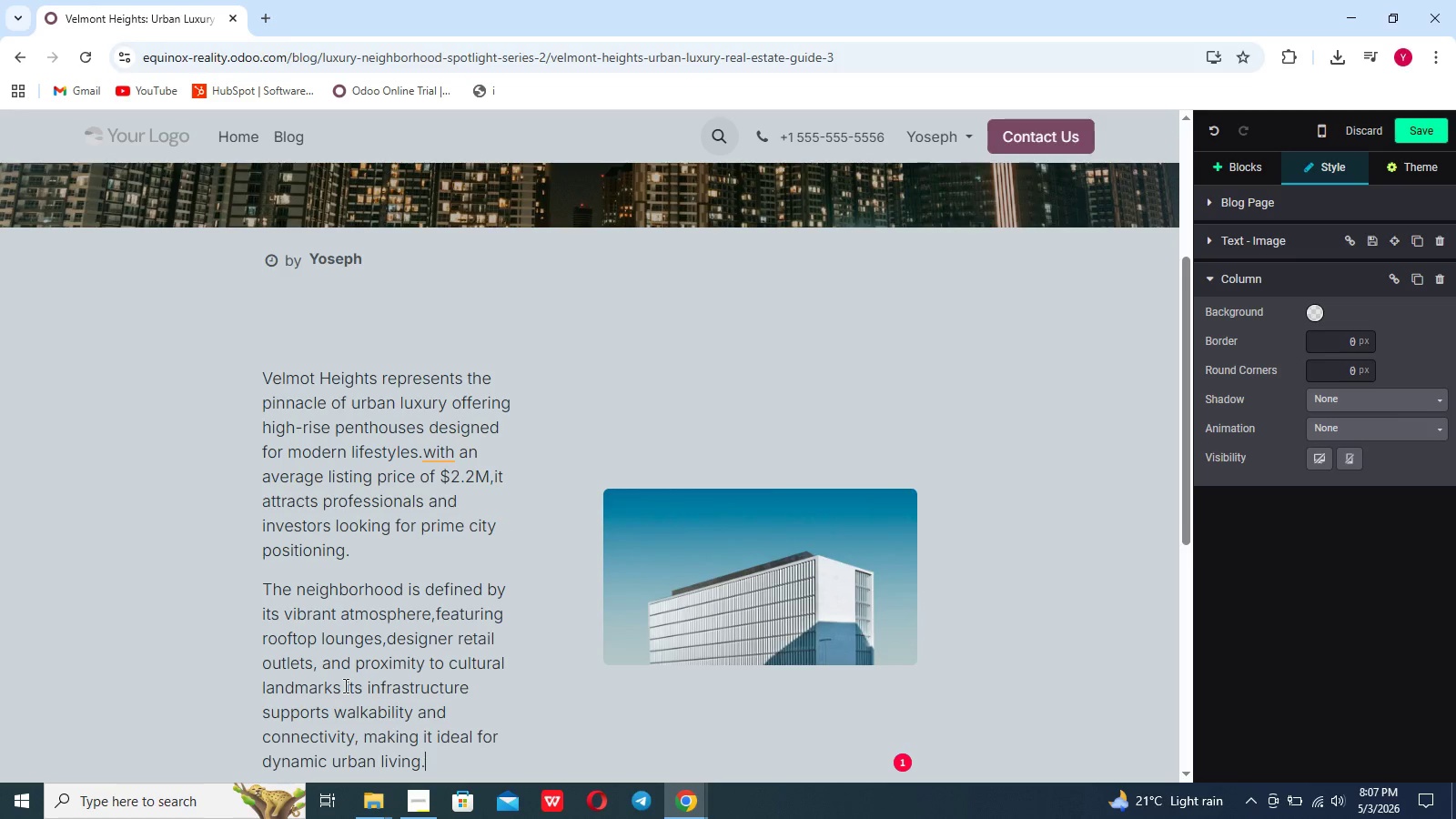 
key(Shift+Enter)
 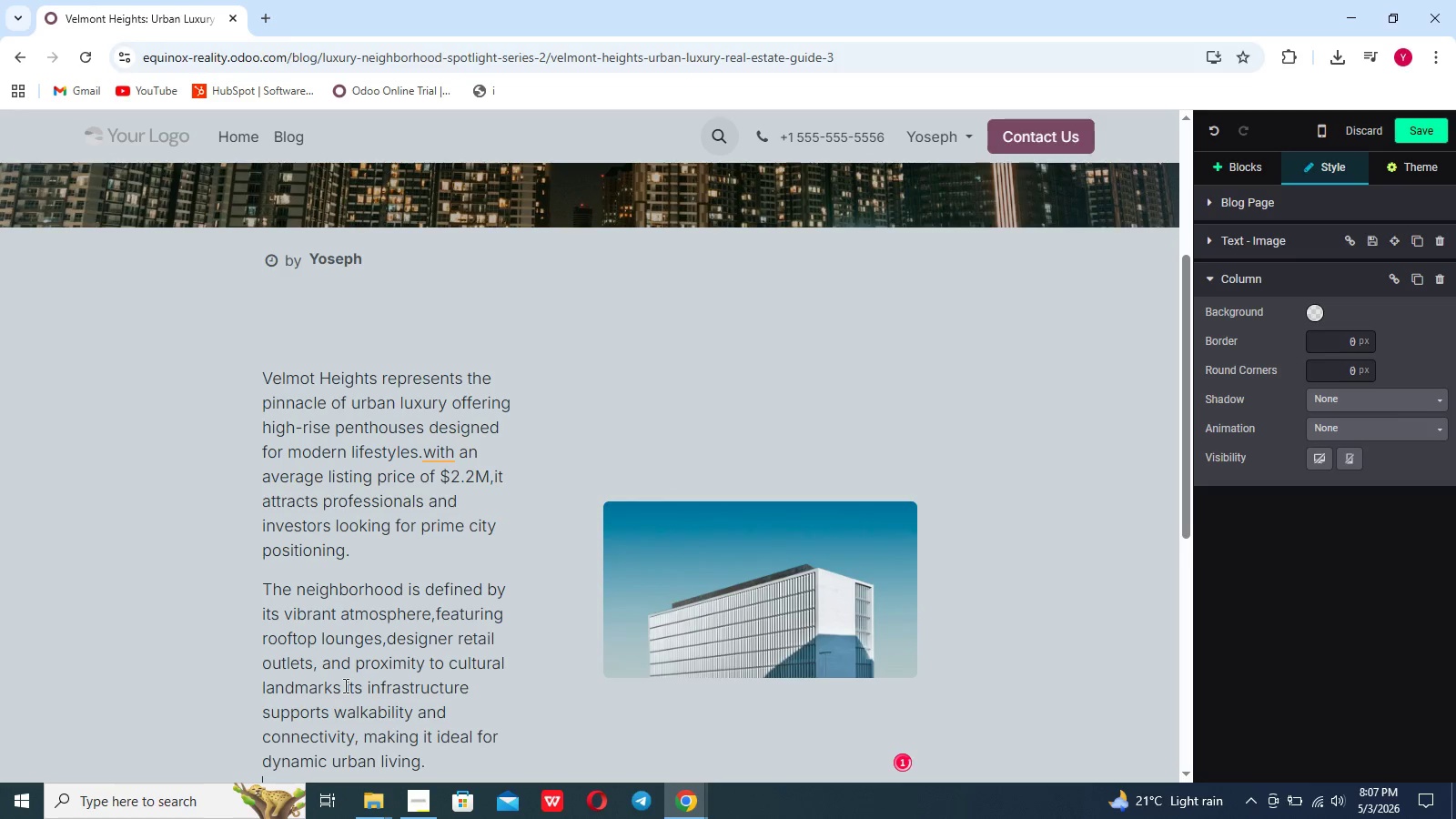 
key(Shift+Enter)
 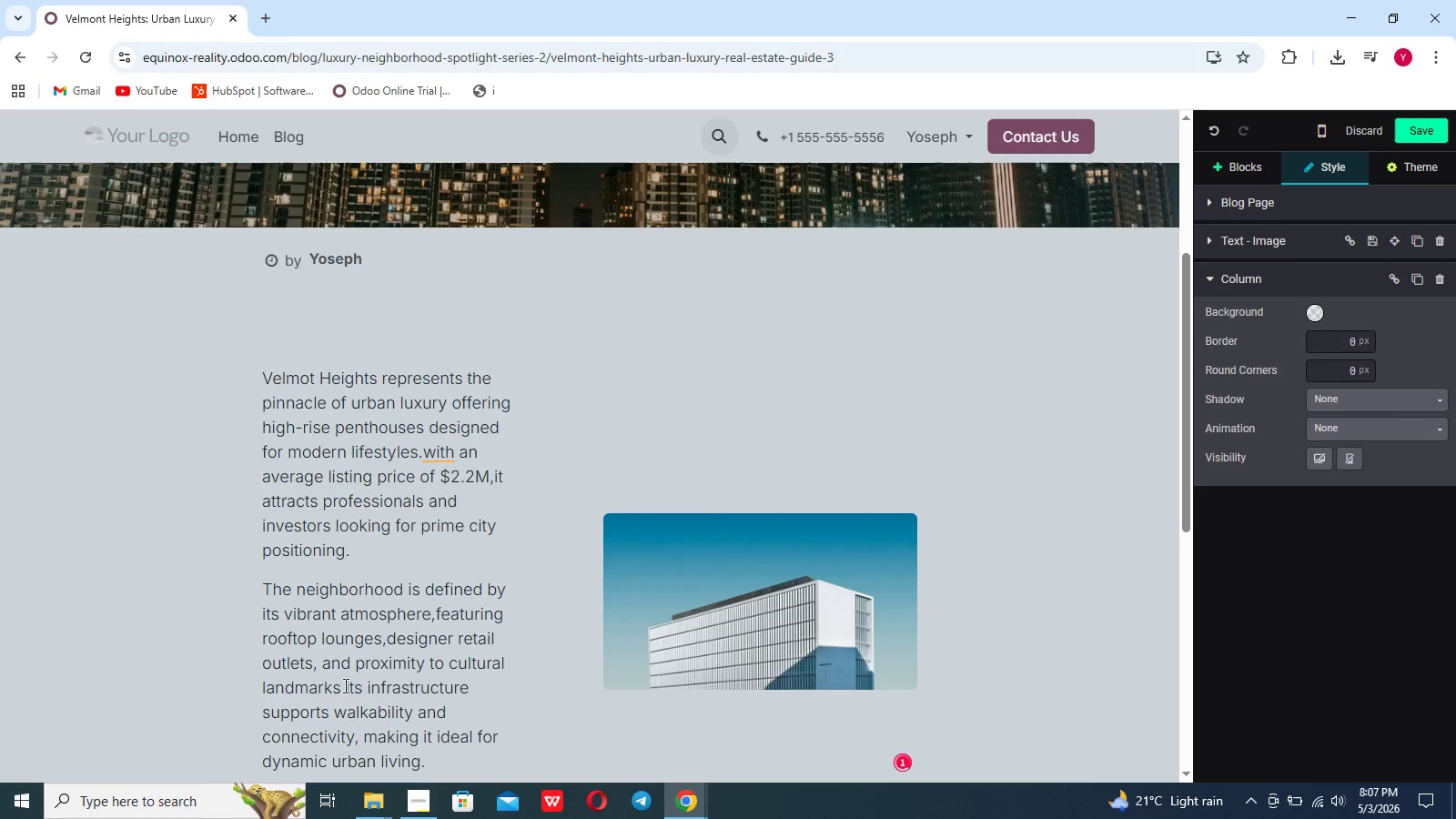 
key(Backspace)
 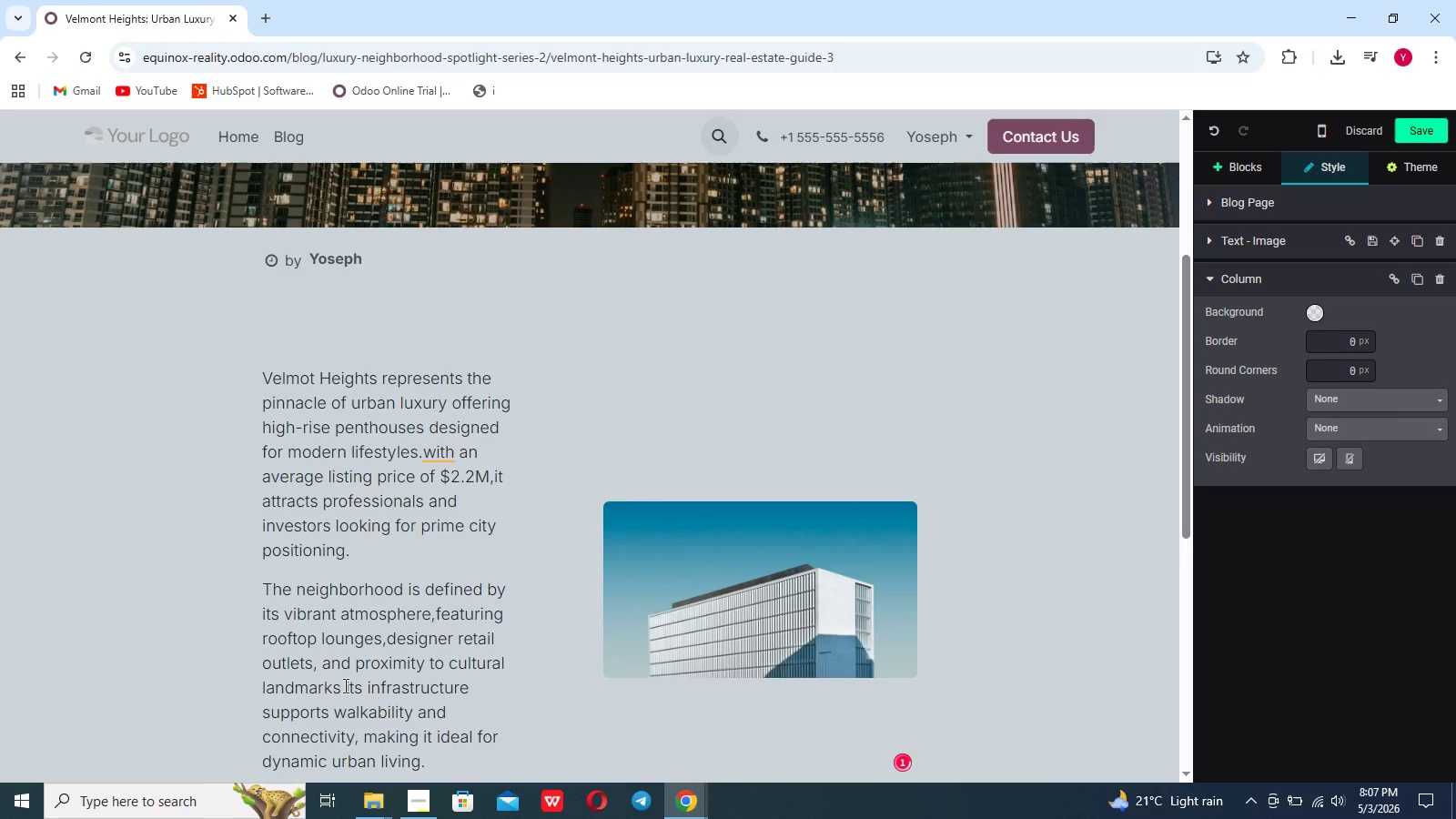 
scroll: coordinate [344, 685], scroll_direction: down, amount: 6.0
 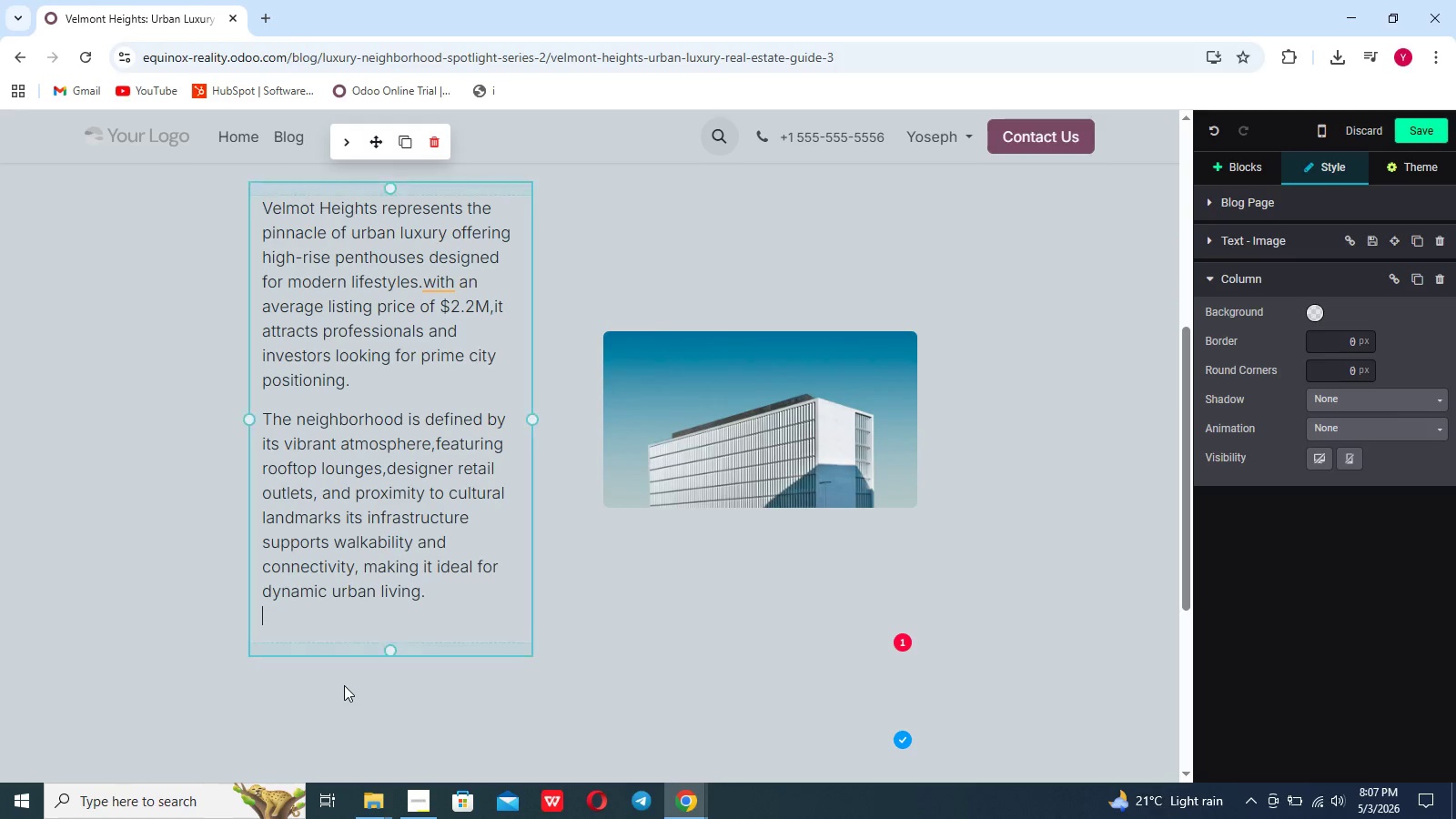 
type(A school district rating 8/10 ensurea it remains a competetive p)
key(Backspace)
type(option)
 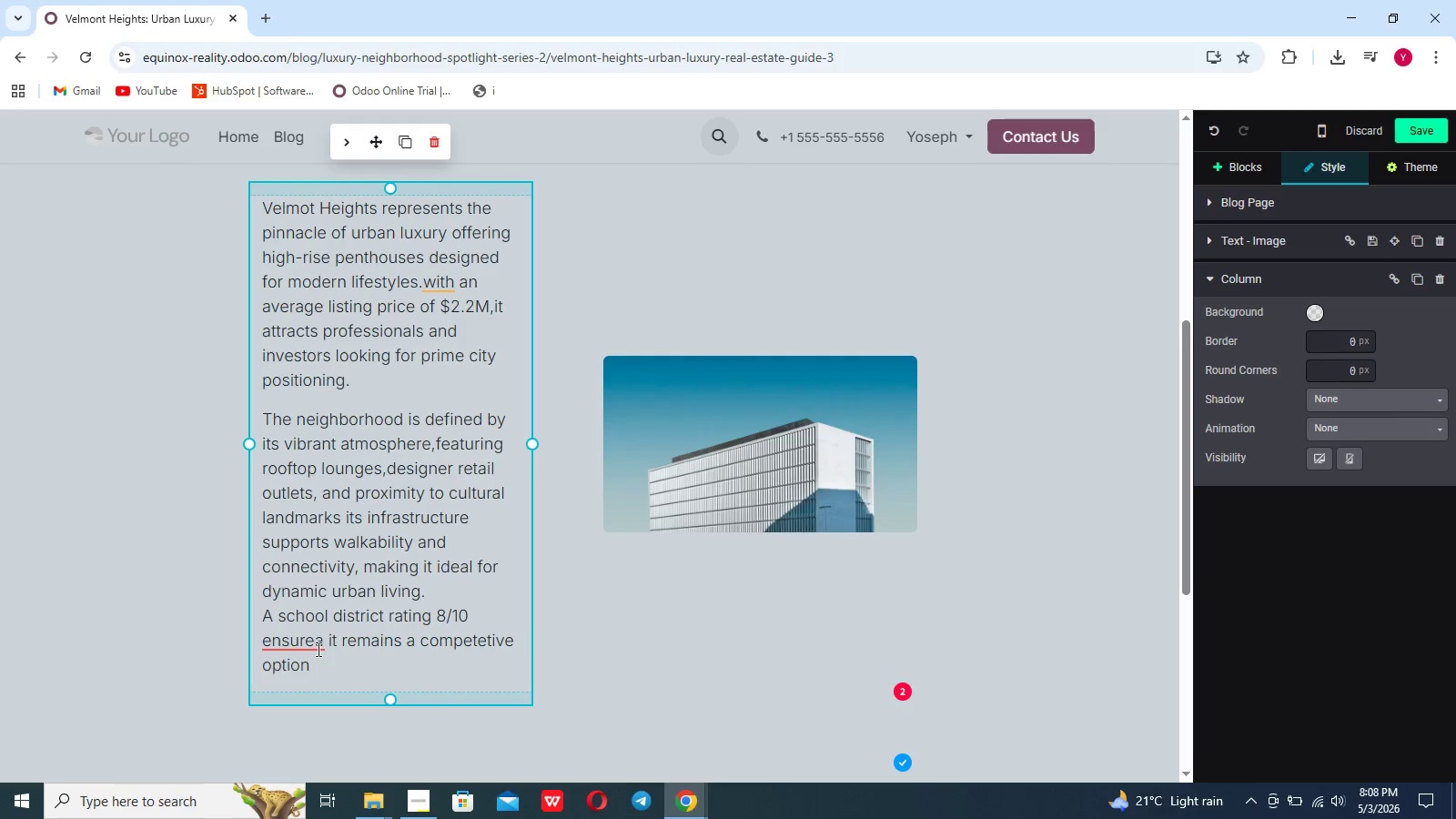 
left_click([317, 641])
 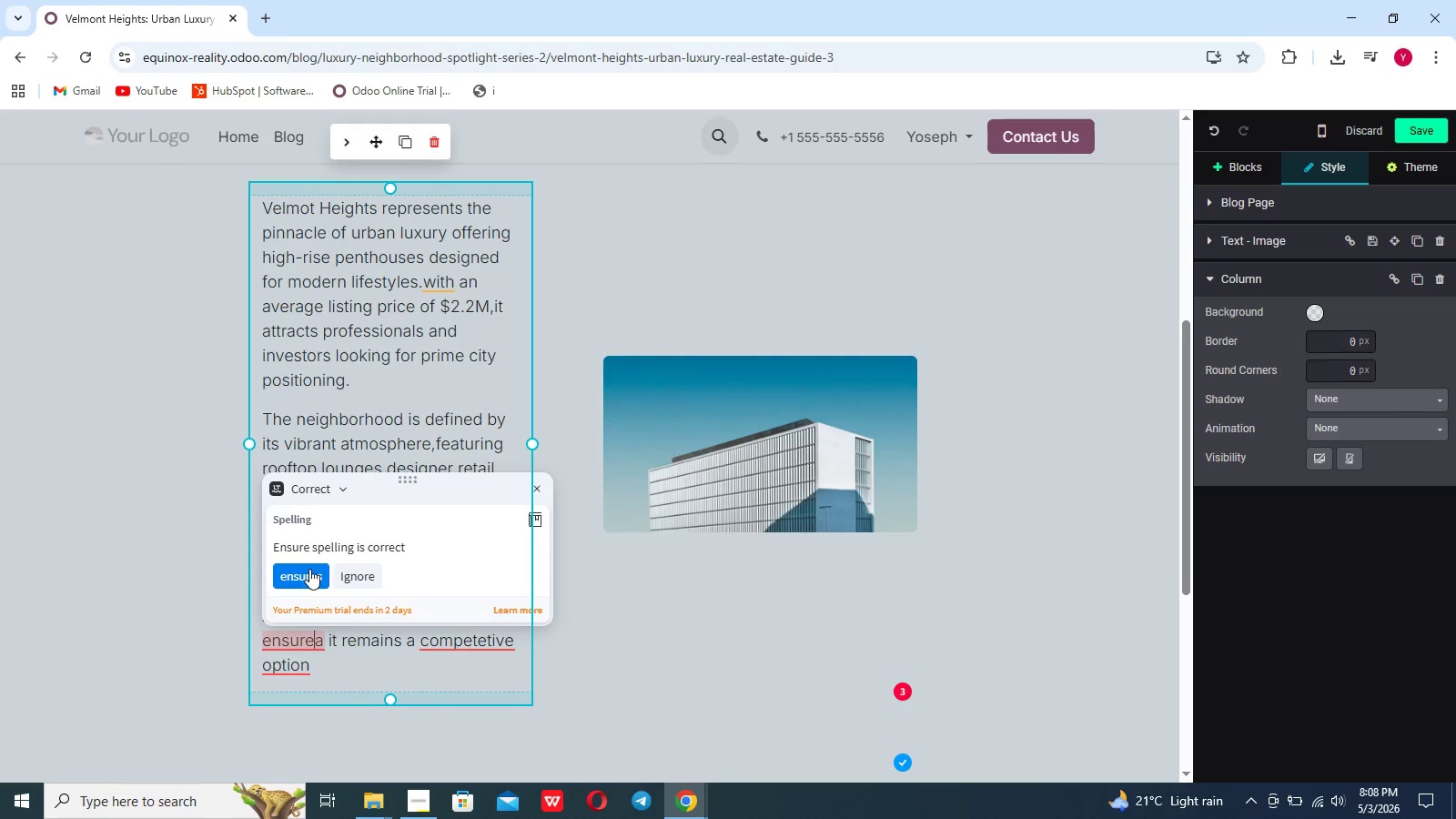 
left_click_drag(start_coordinate=[309, 569], to_coordinate=[309, 585])
 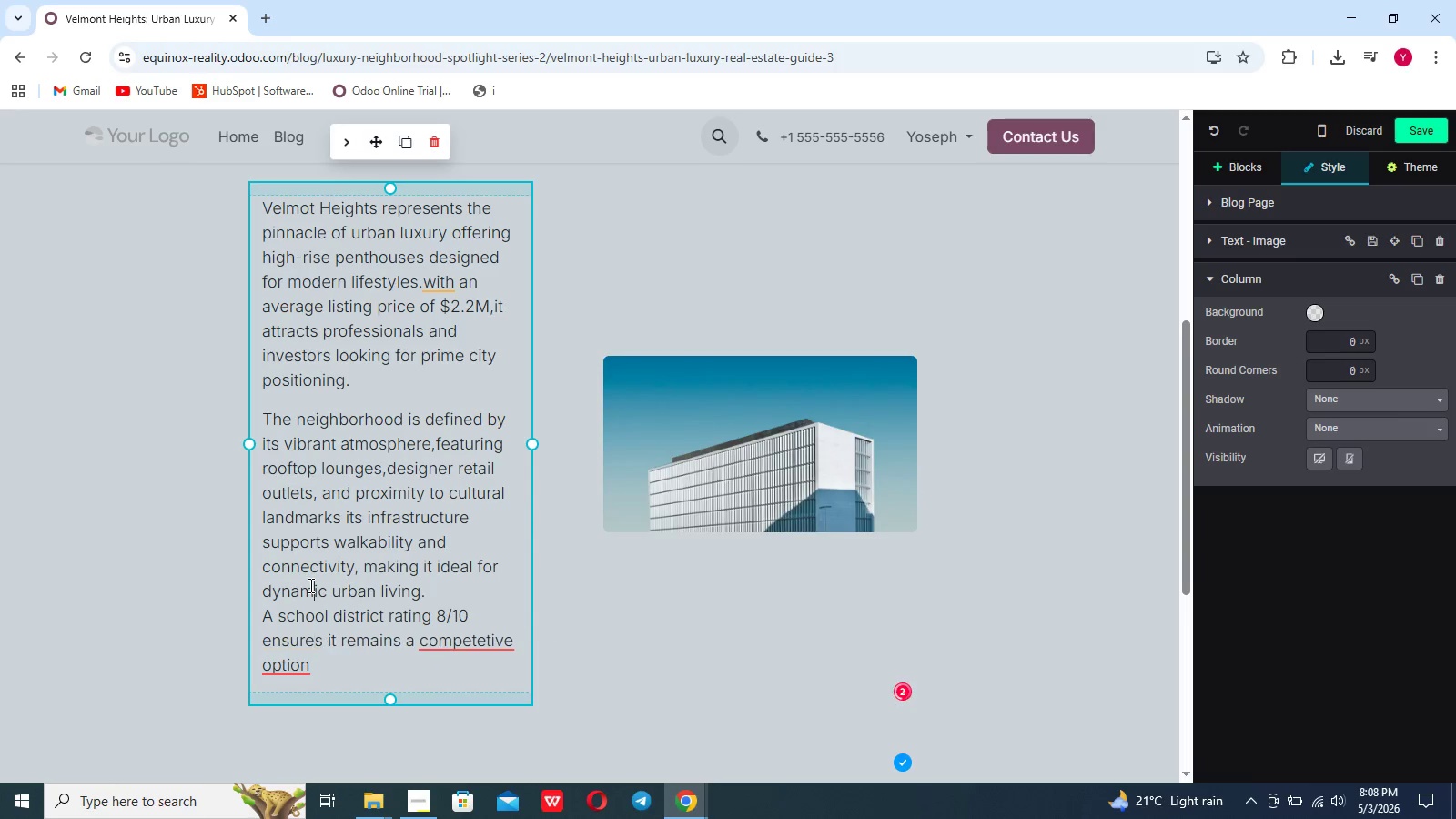 
left_click([309, 585])
 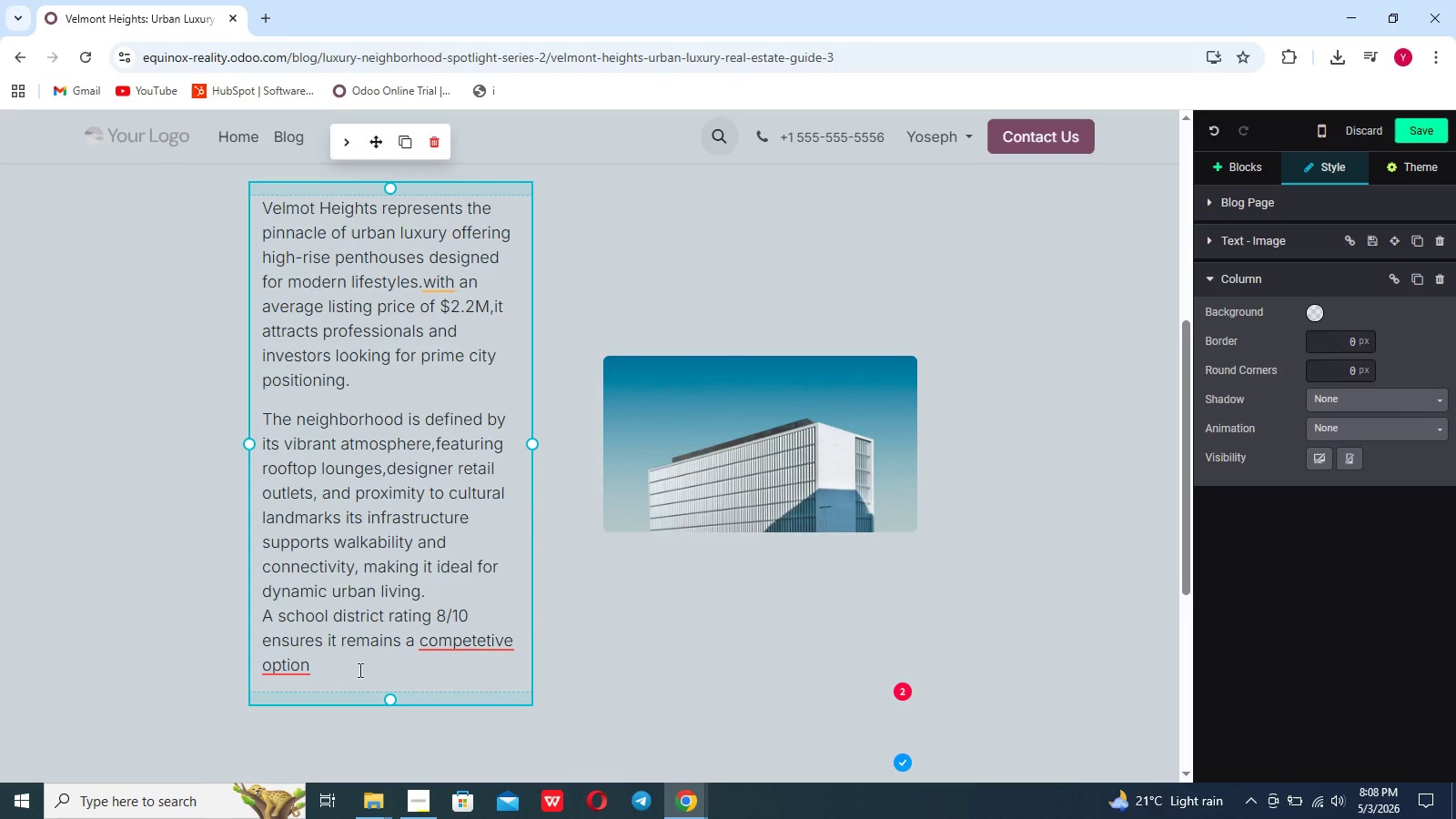 
left_click([328, 671])
 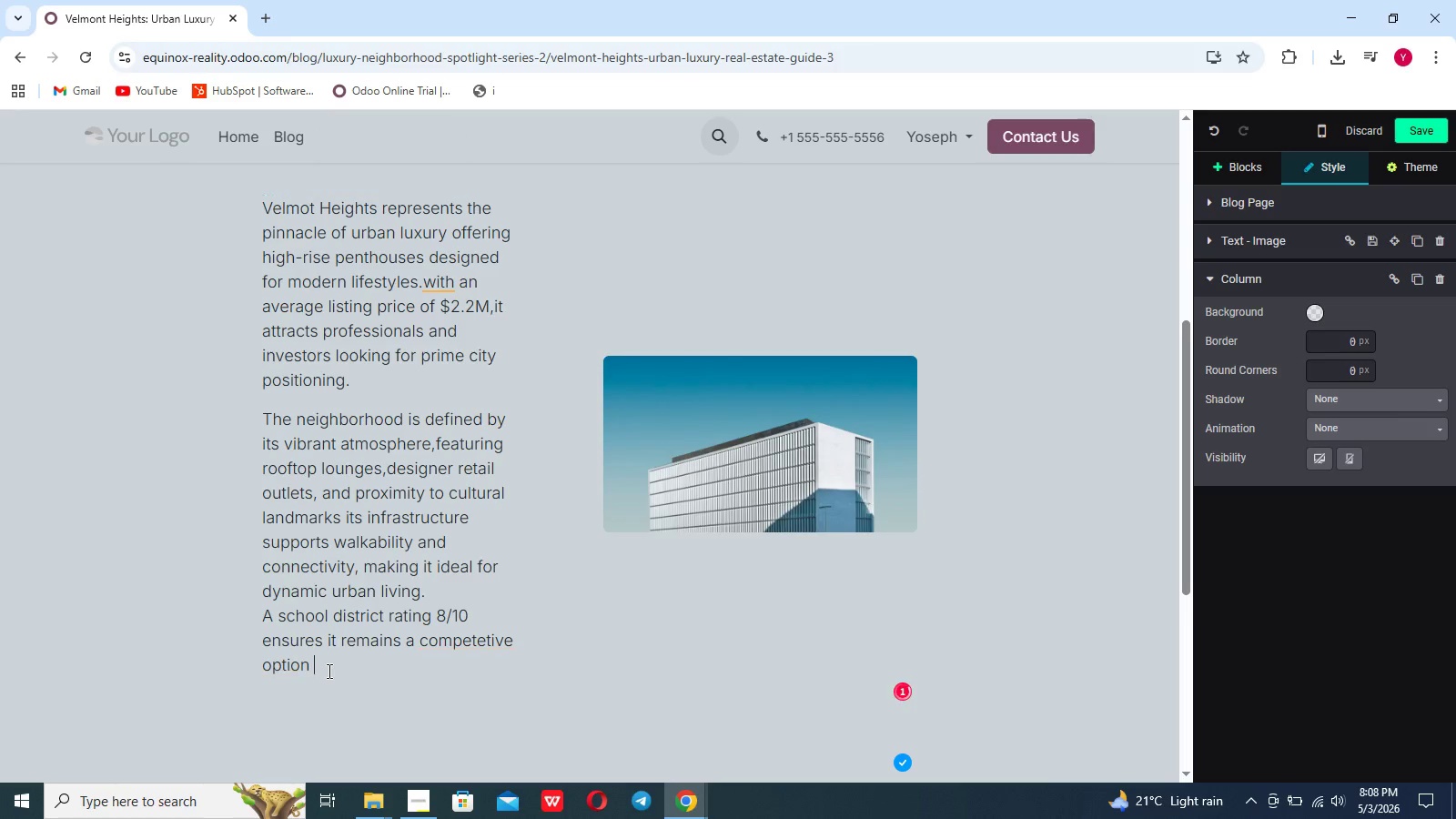 
key(Space)
 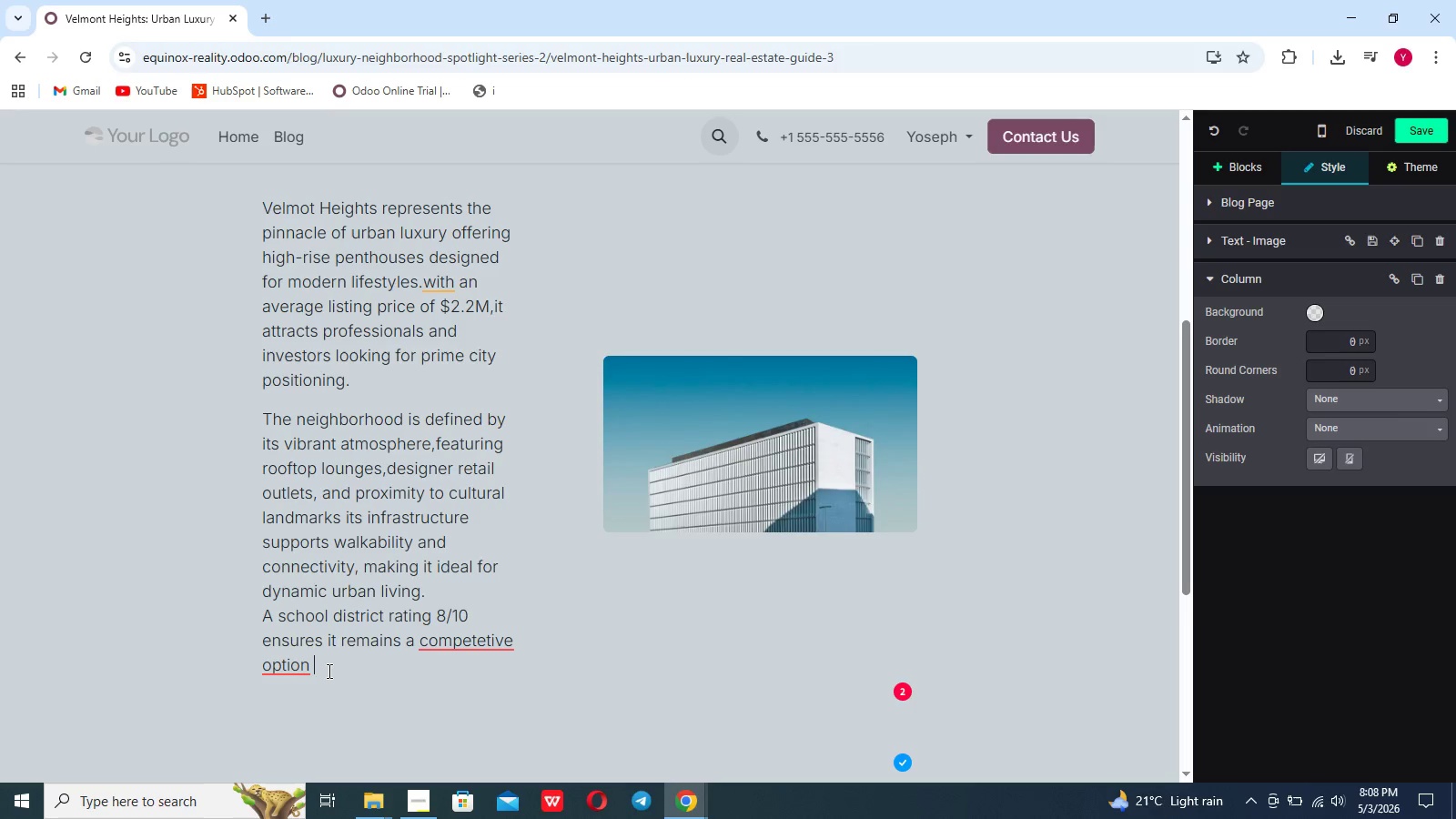 
type(for failies seeking city based)
 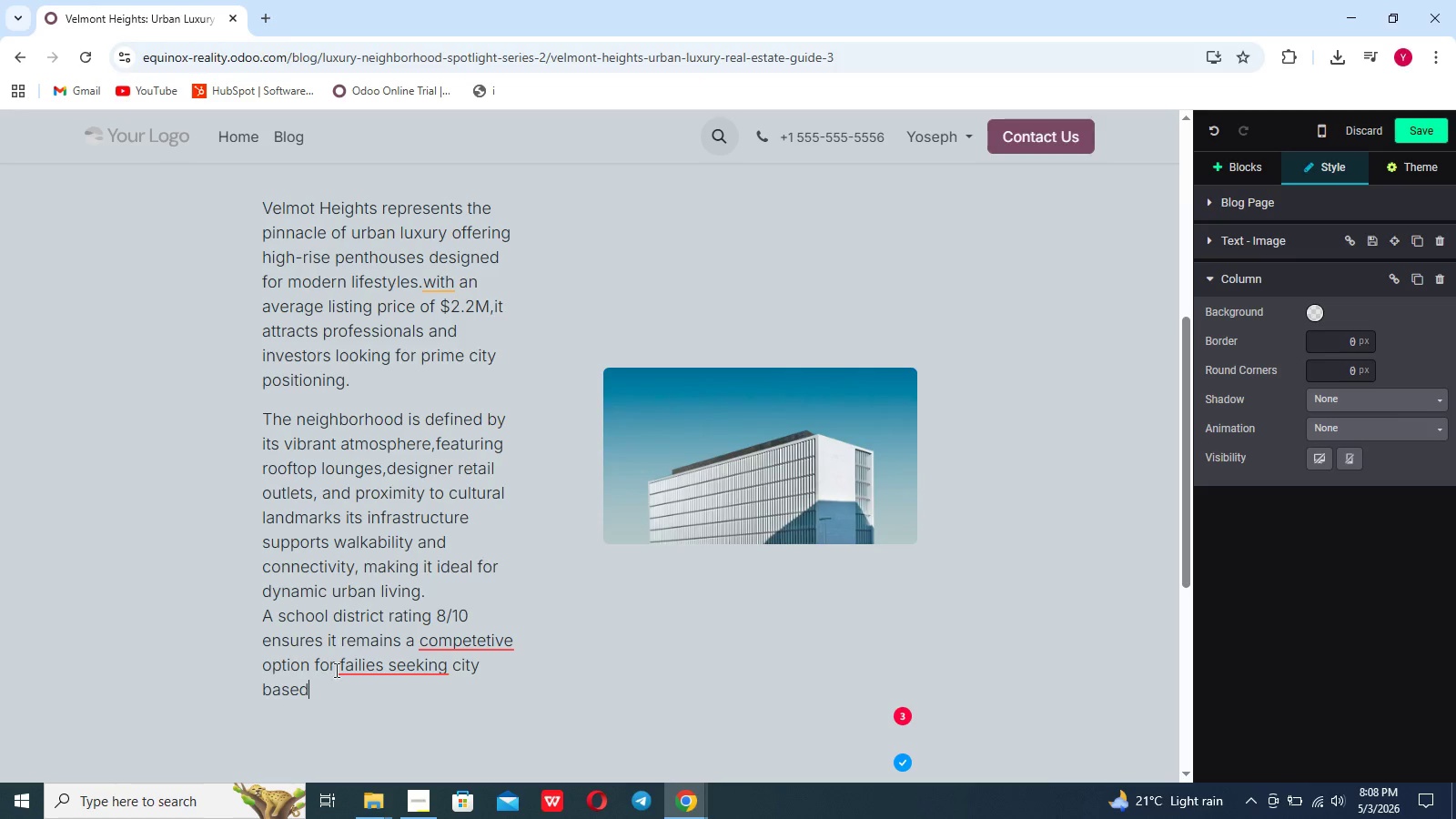 
left_click([366, 661])
 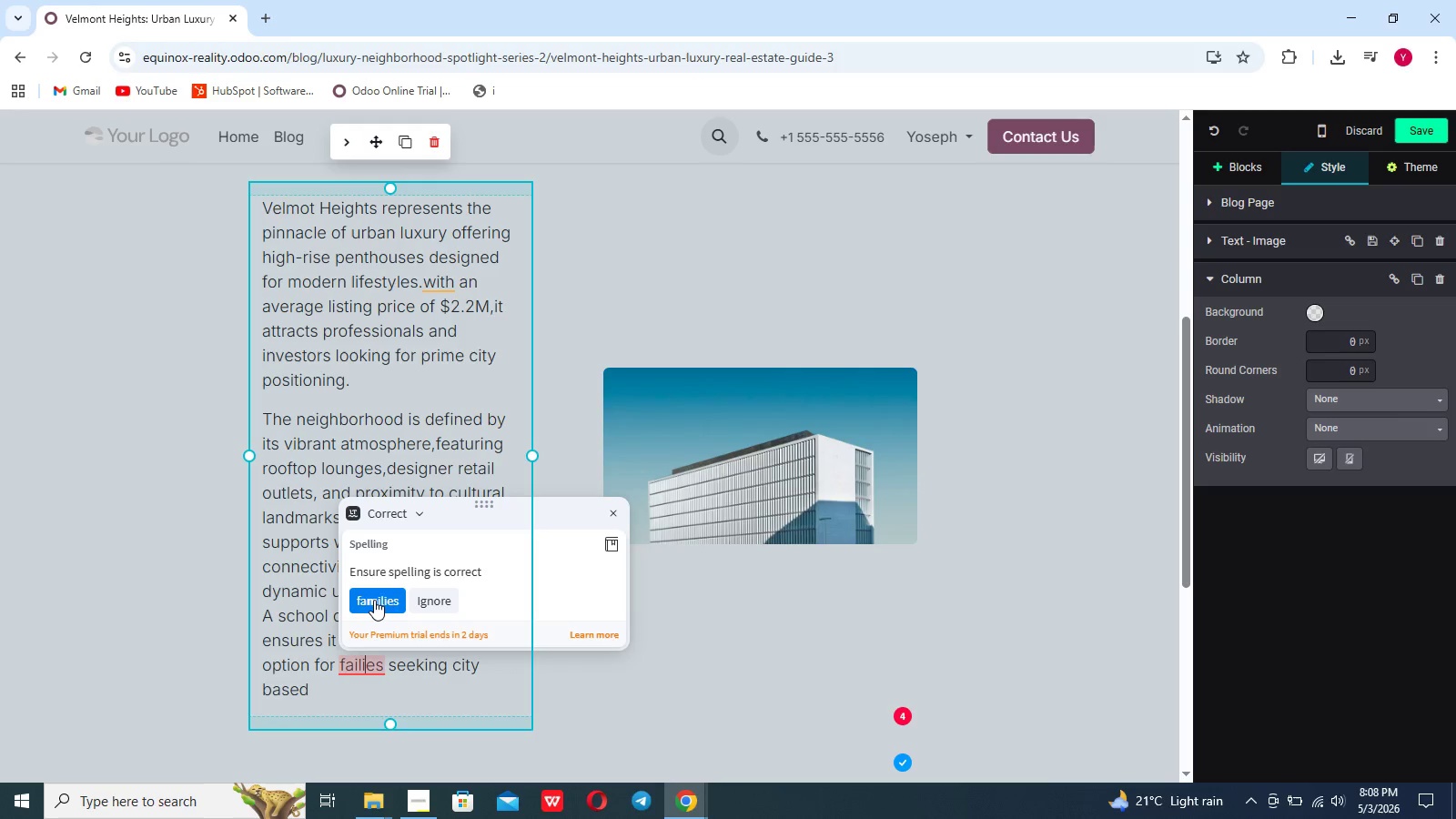 
left_click([374, 600])
 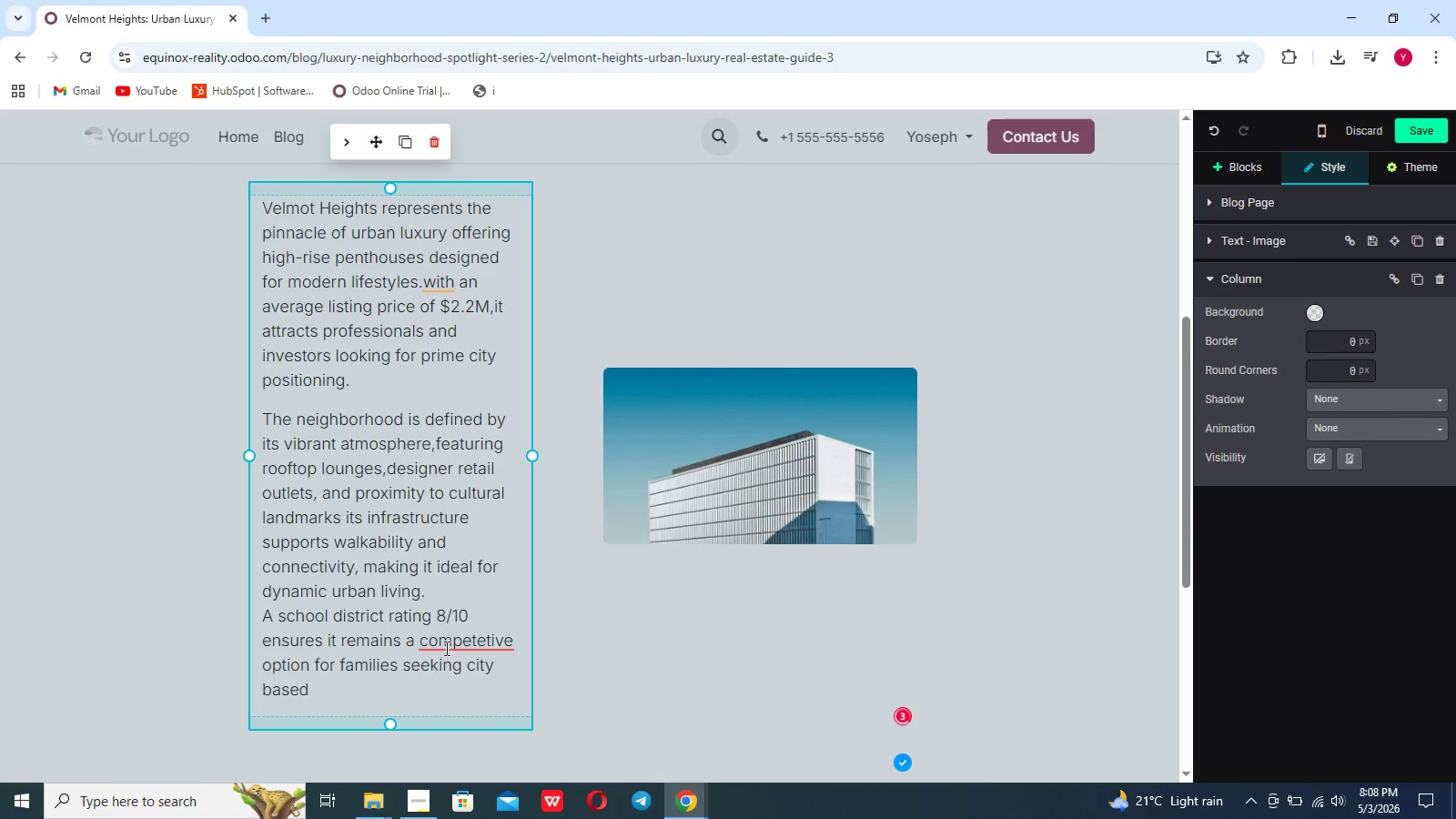 
left_click([445, 648])
 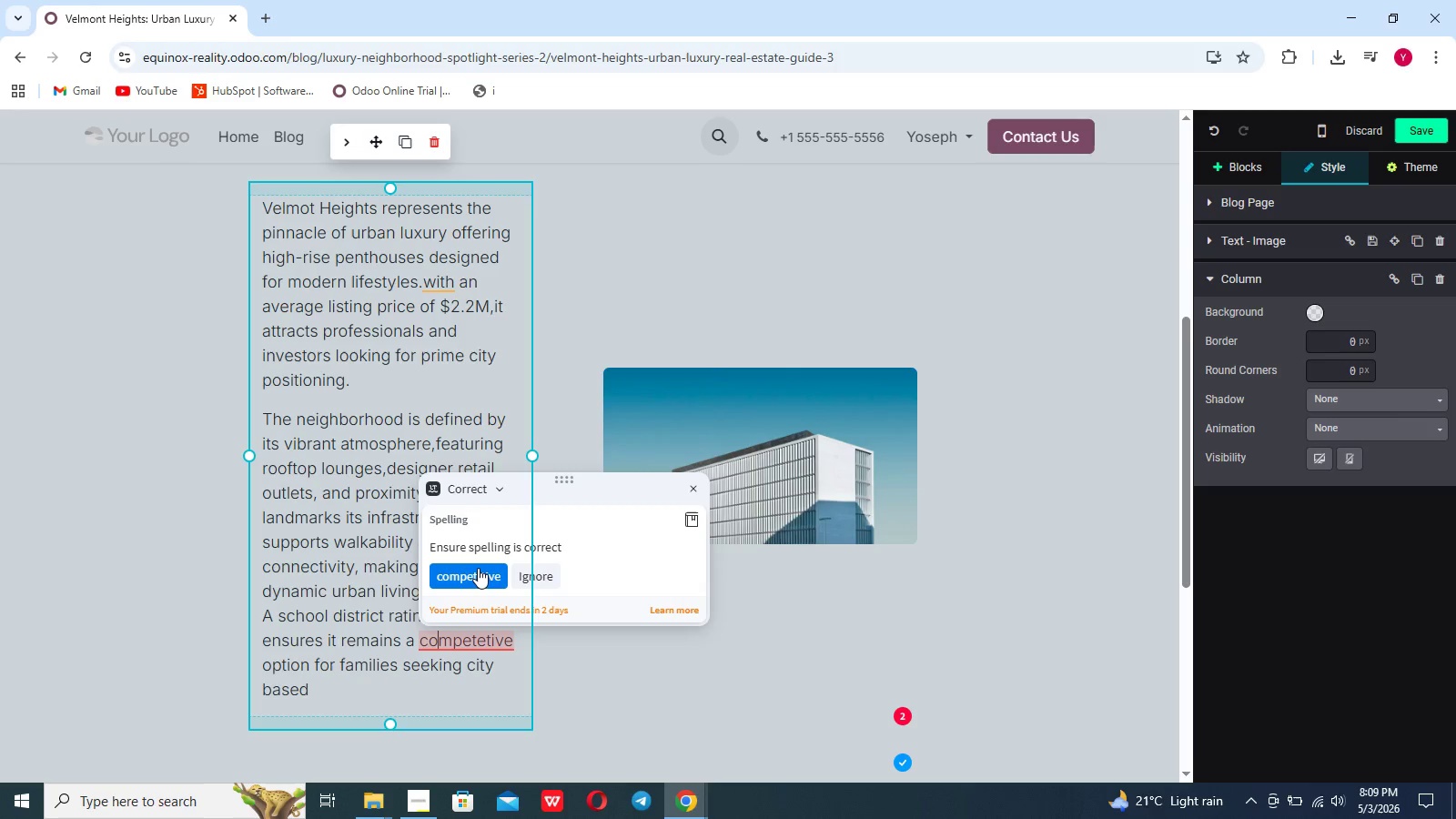 
left_click([478, 568])
 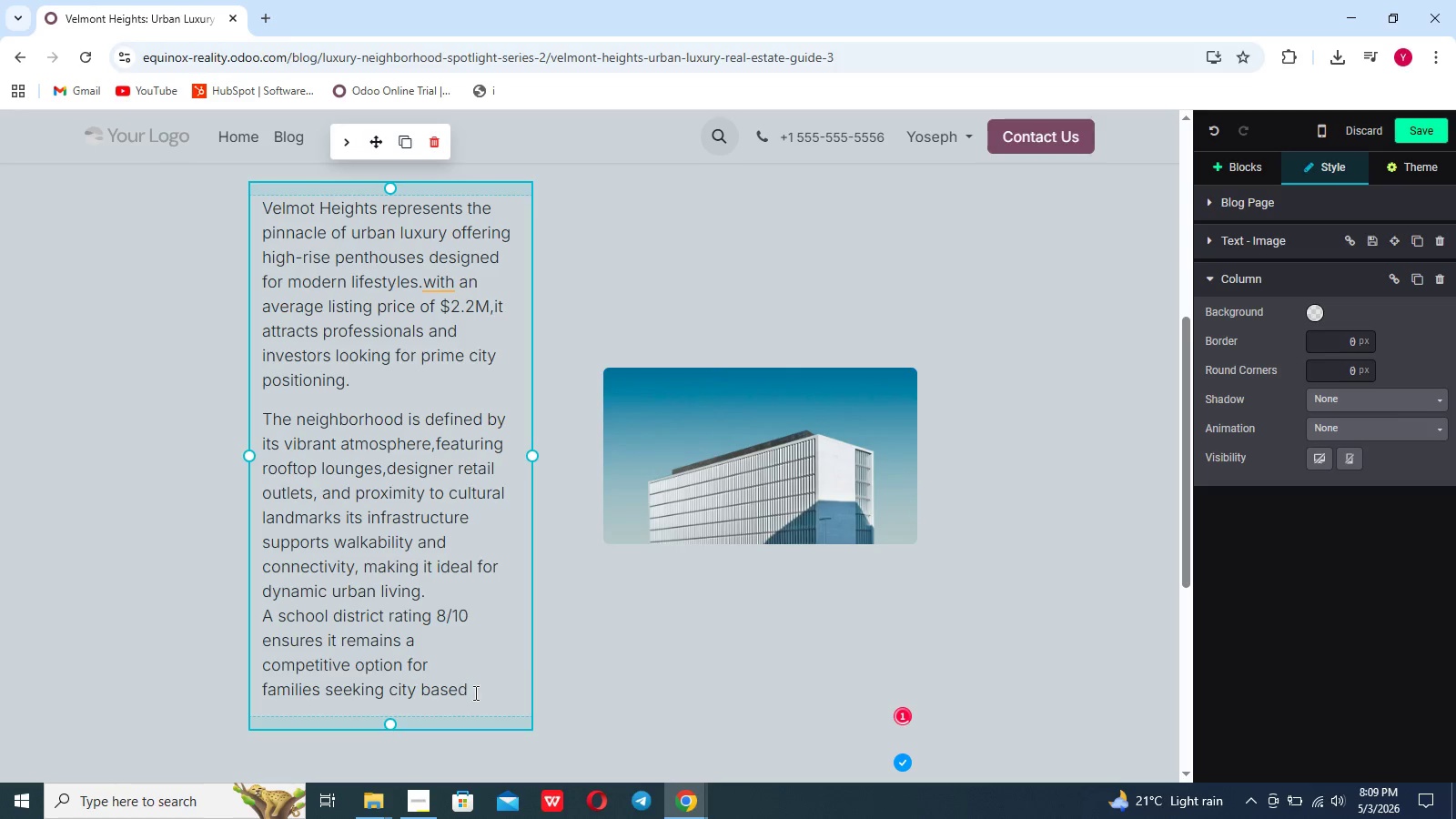 
left_click([475, 692])
 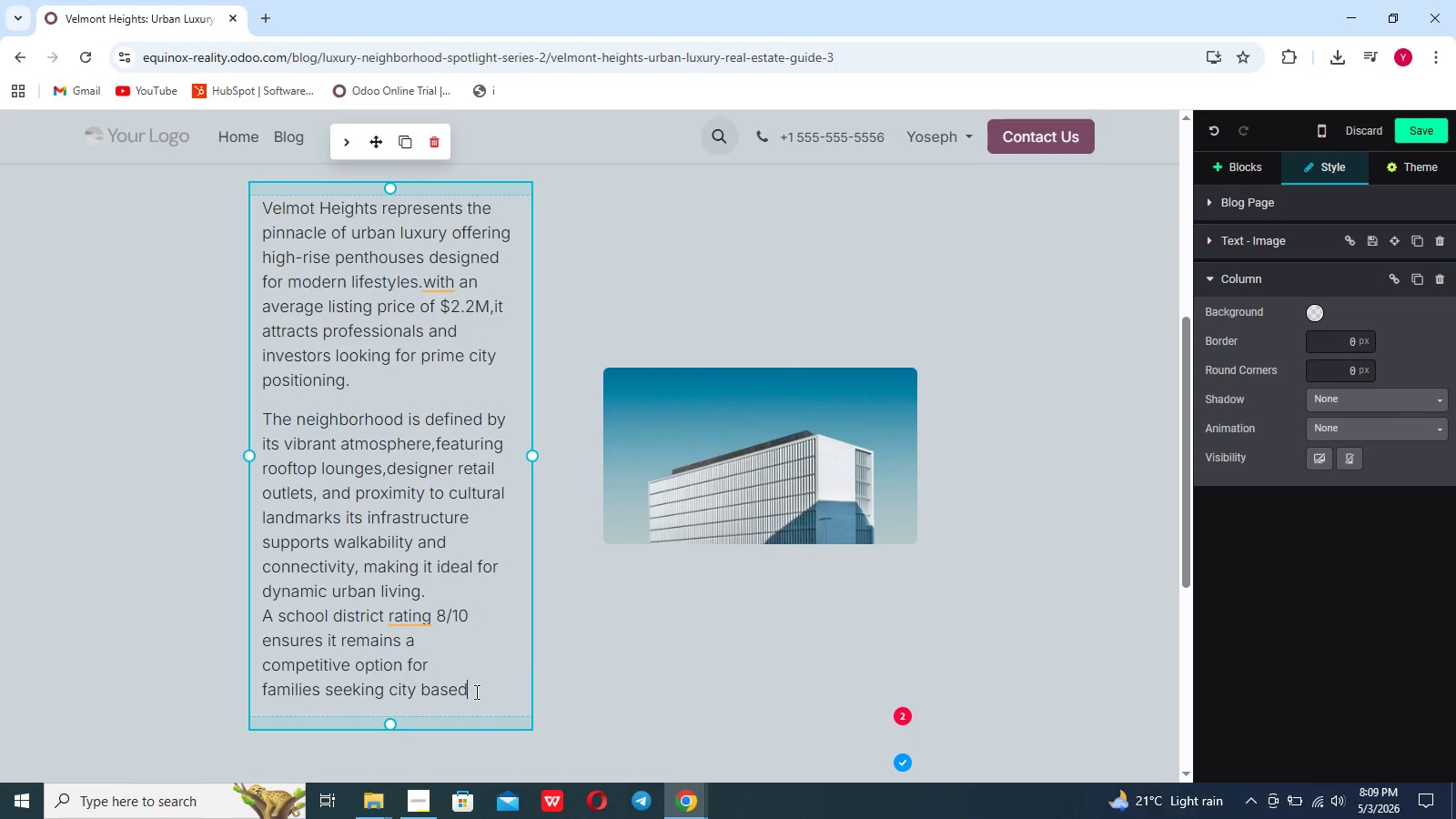 
type( luxurt)
key(Backspace)
type(y)
 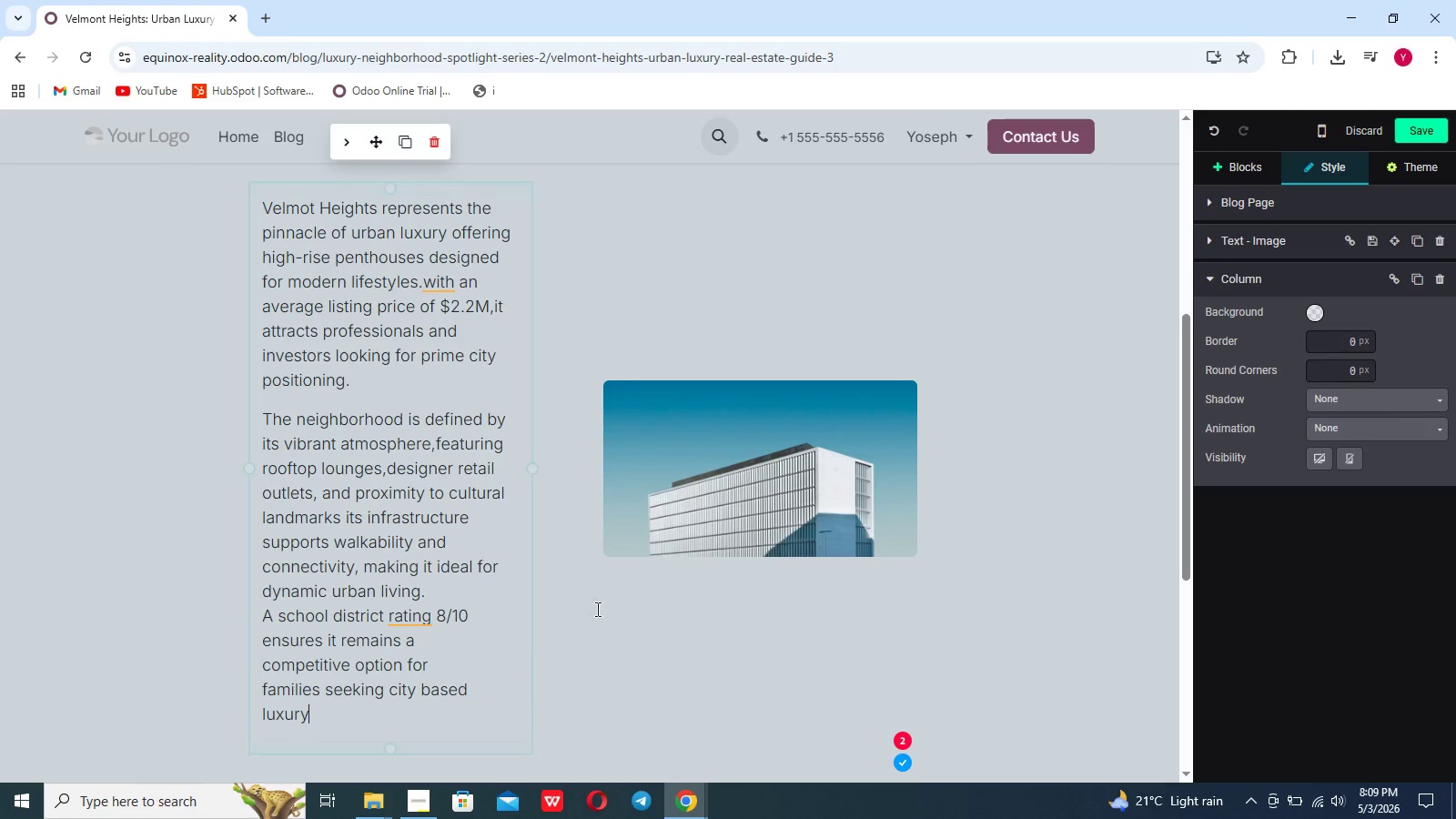 
left_click([410, 616])
 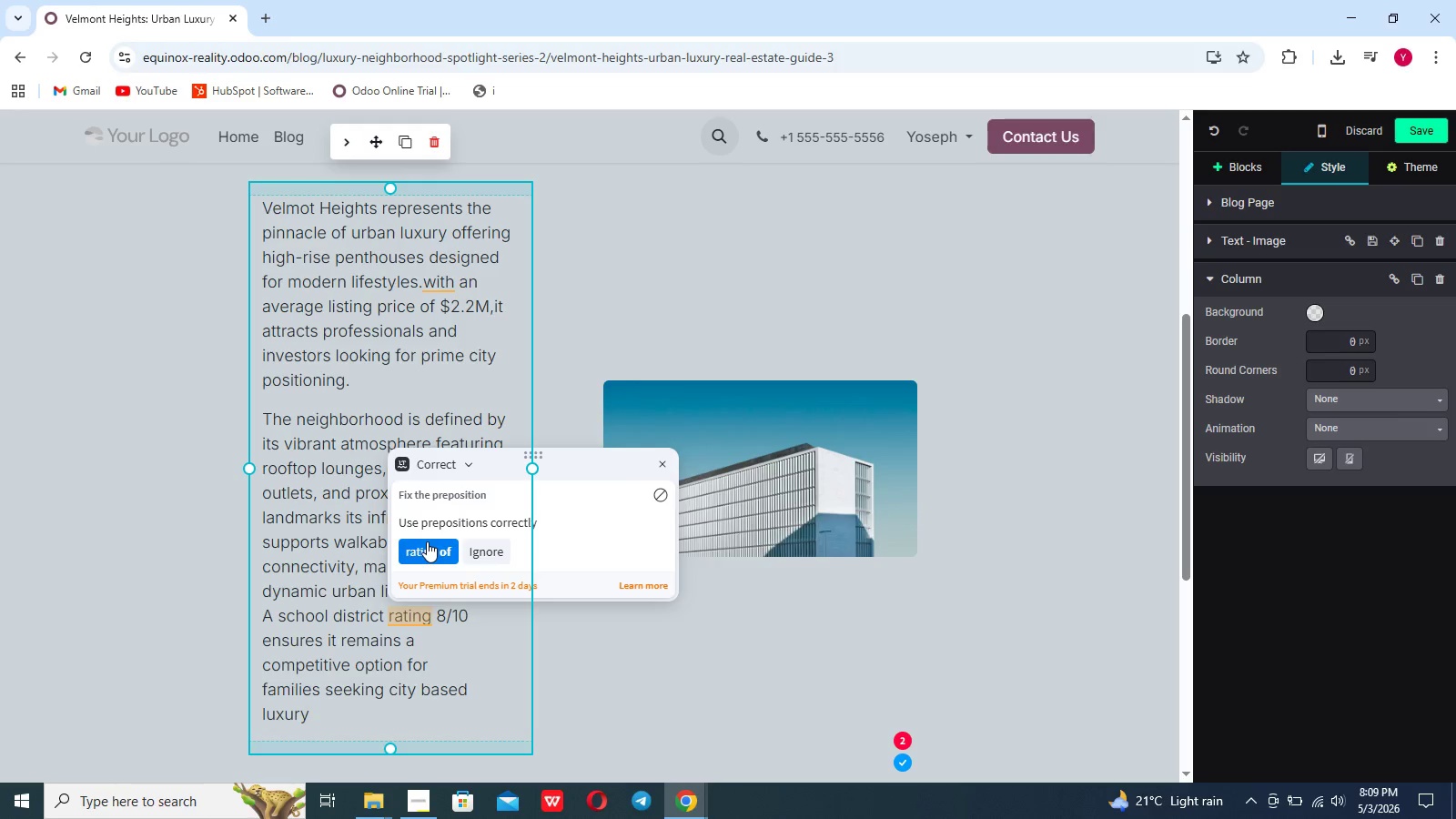 
left_click([427, 541])
 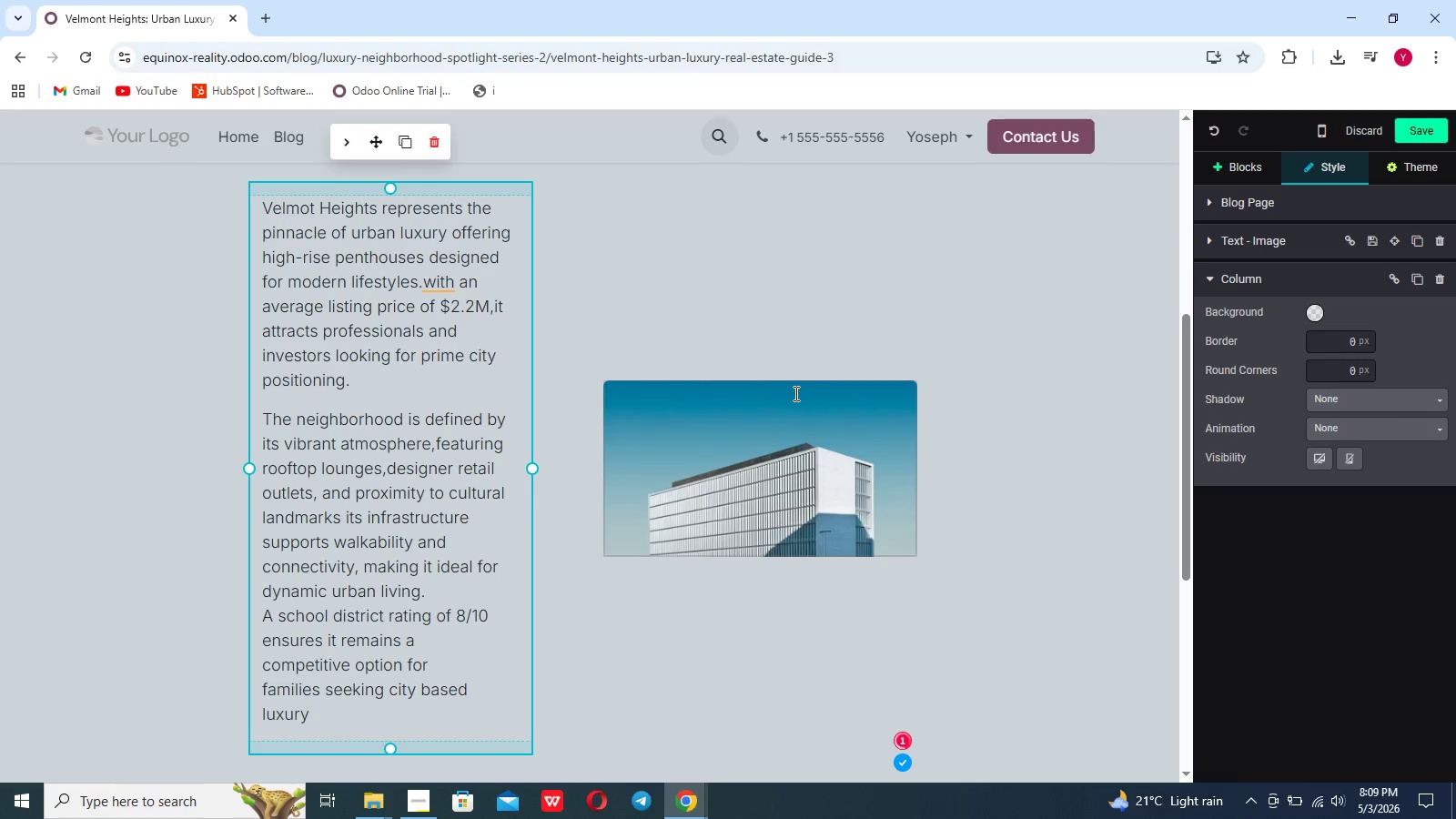 
double_click([794, 393])
 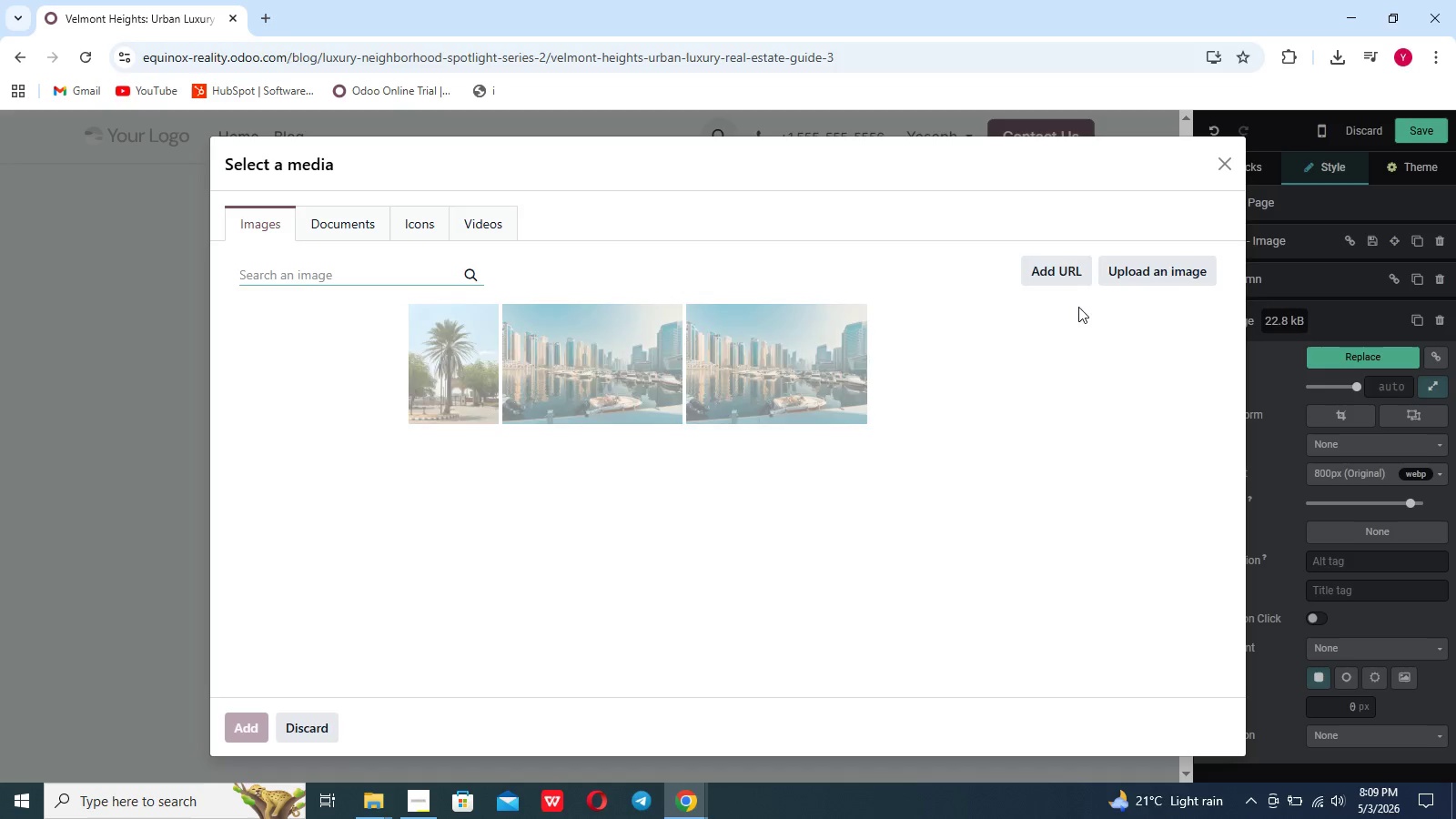 
left_click([1141, 269])
 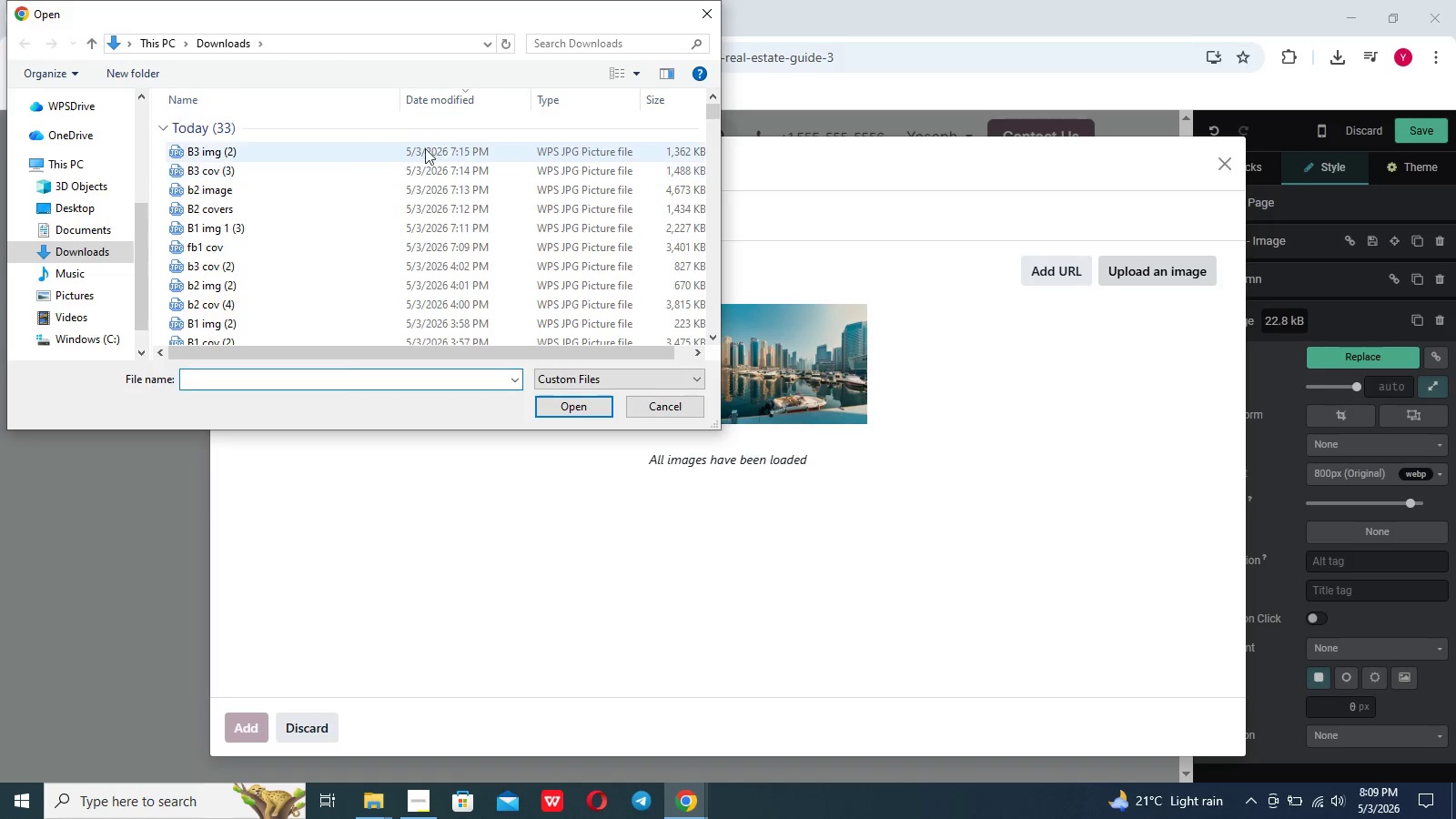 
left_click([422, 145])
 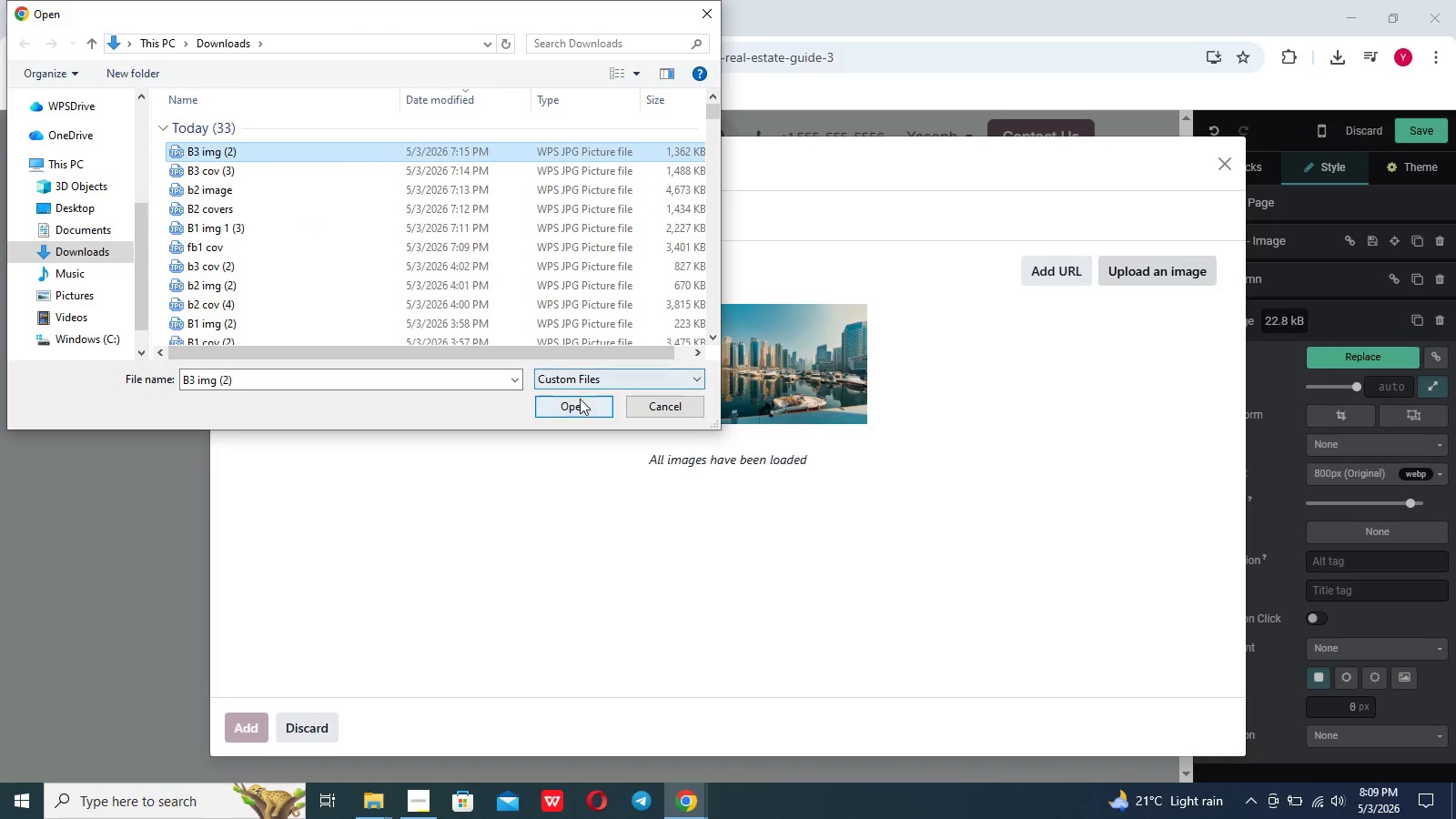 
left_click([577, 402])
 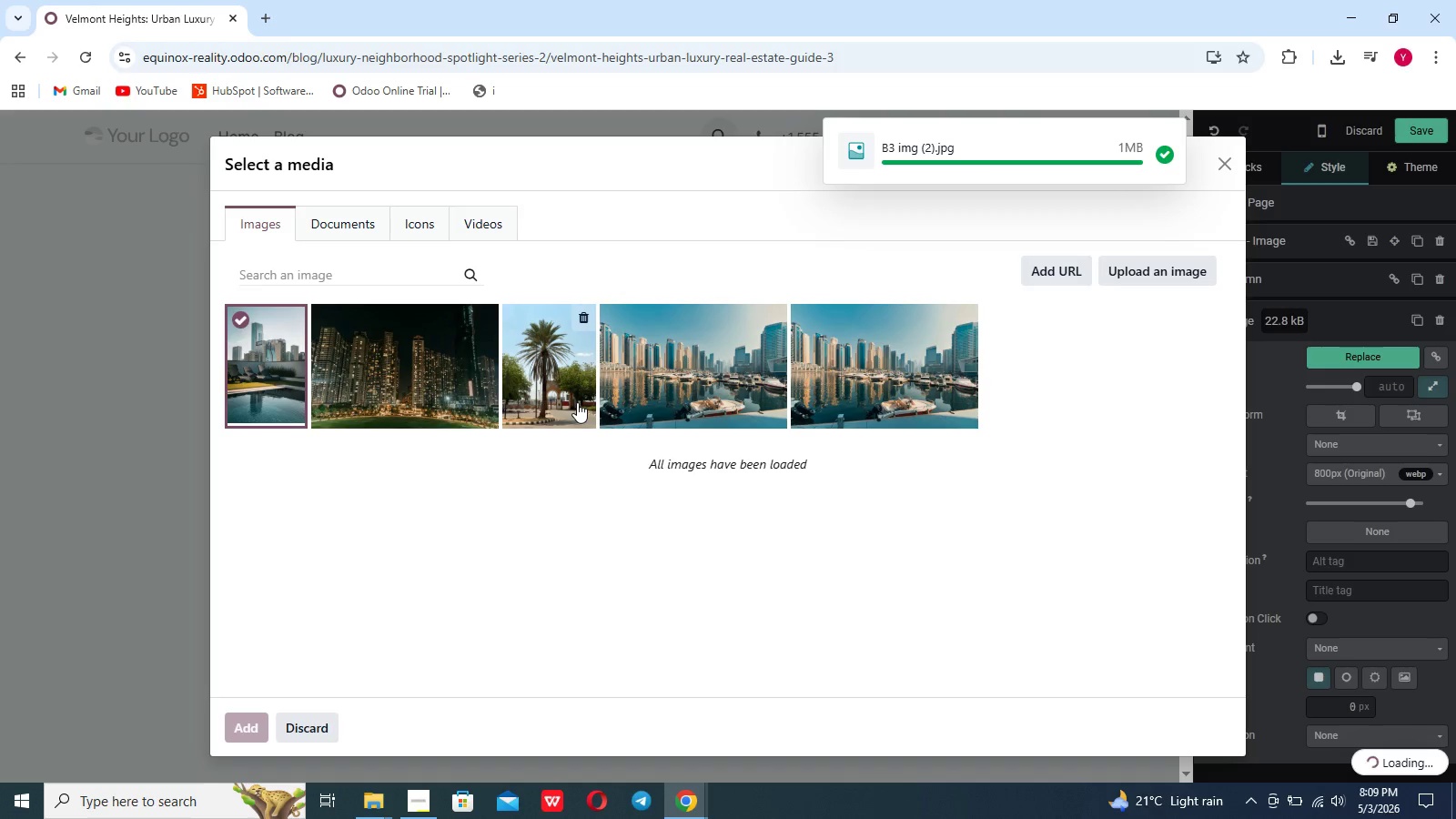 
wait(11.41)
 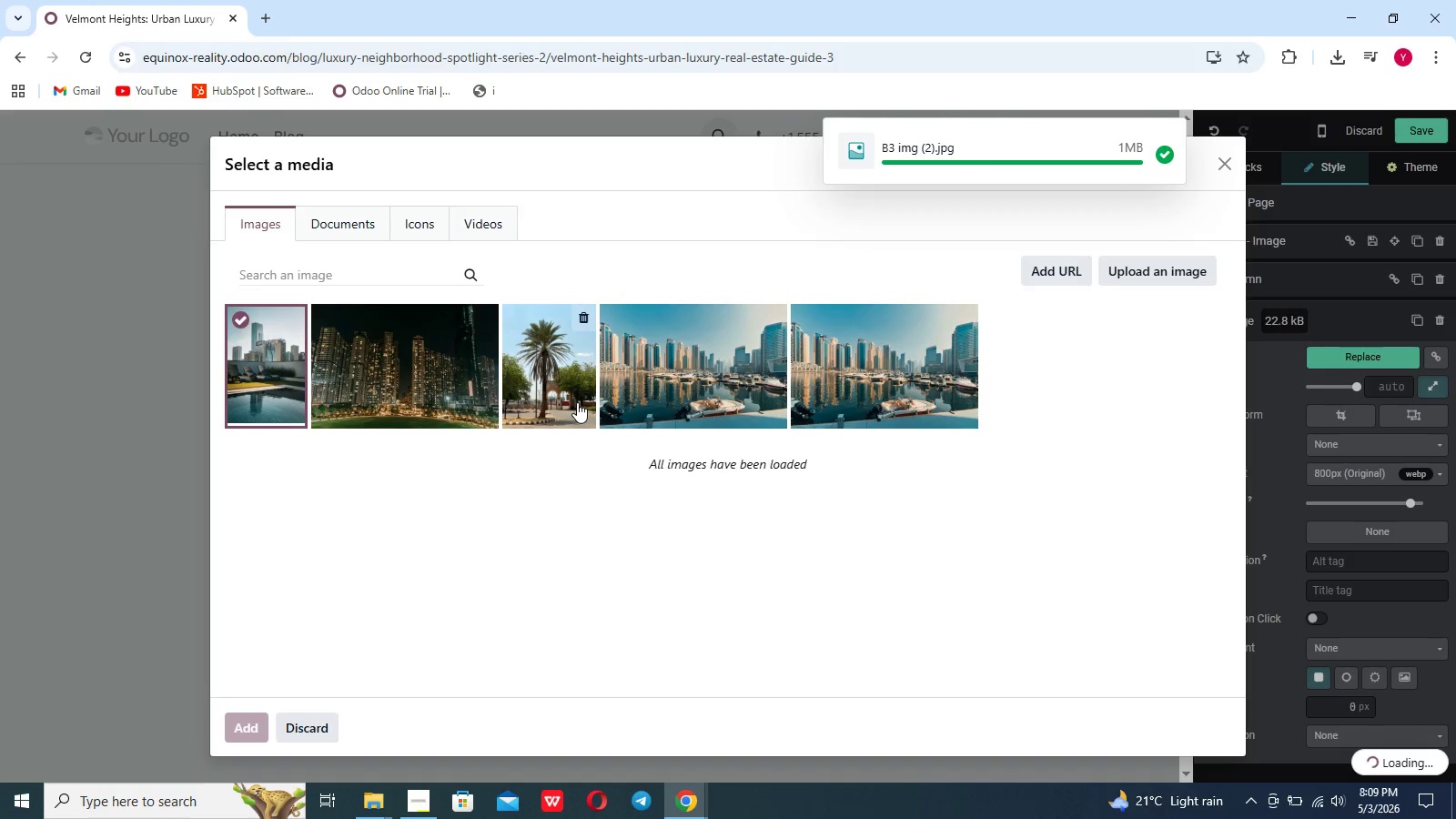 
scroll: coordinate [551, 494], scroll_direction: down, amount: 8.0
 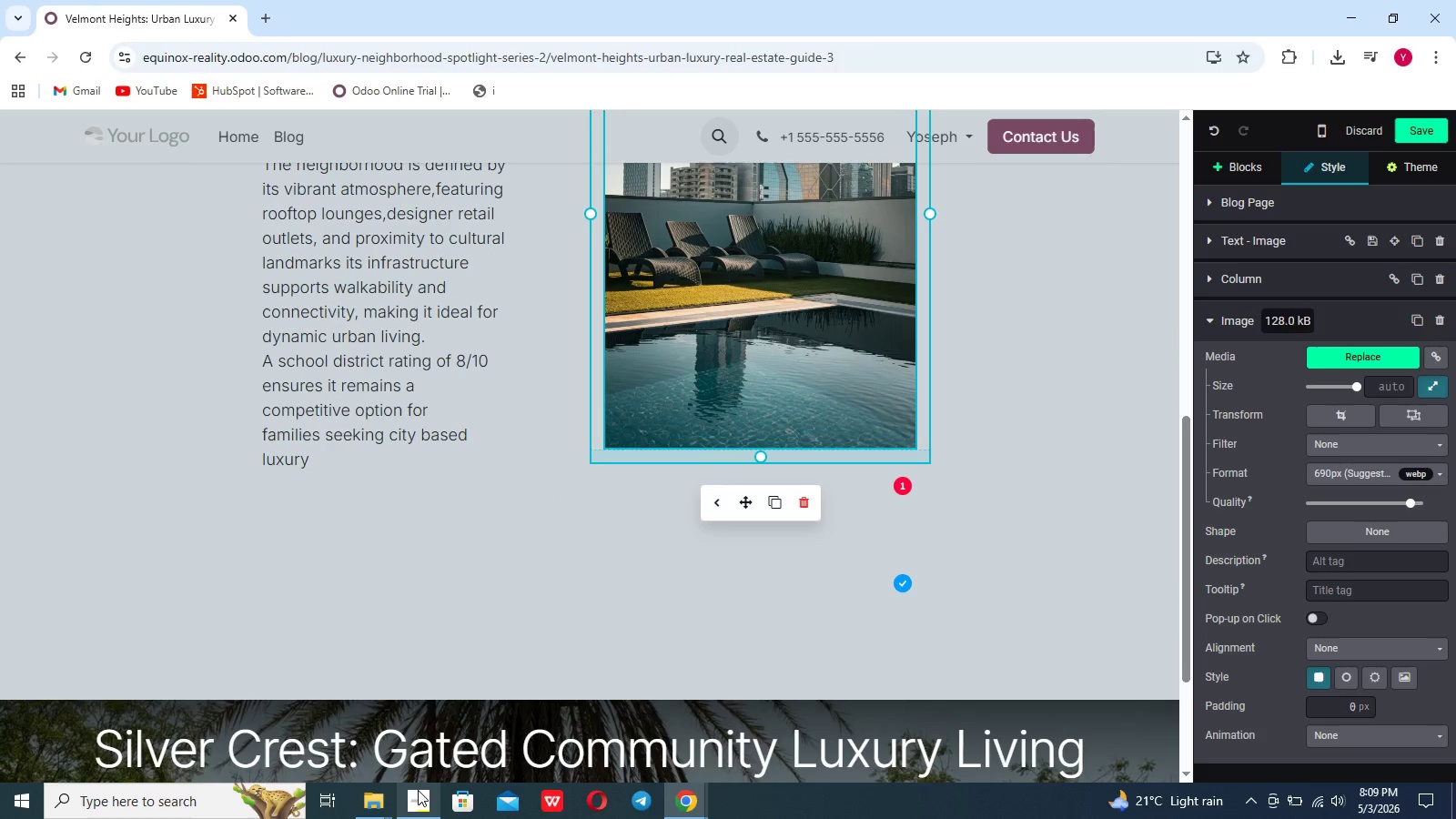 
left_click([418, 793])